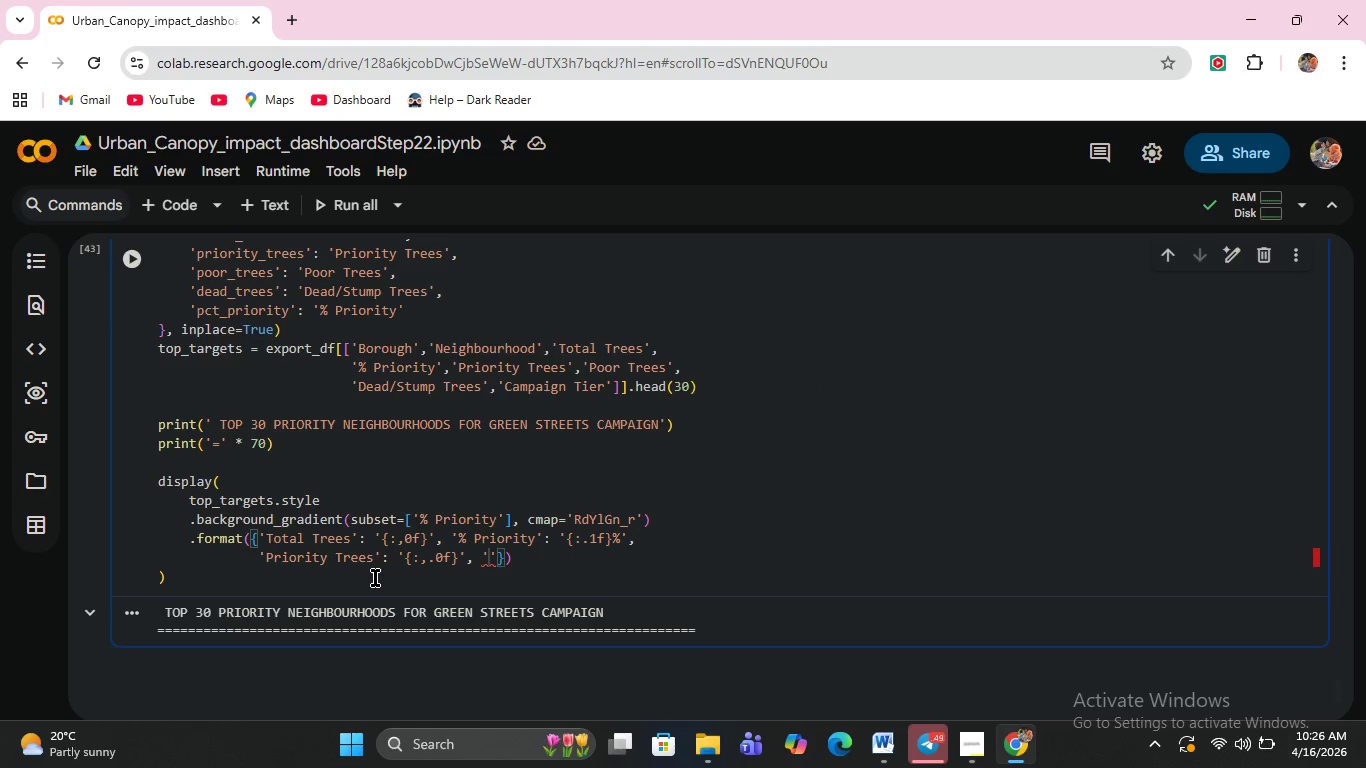 
type(Poor Trees)
 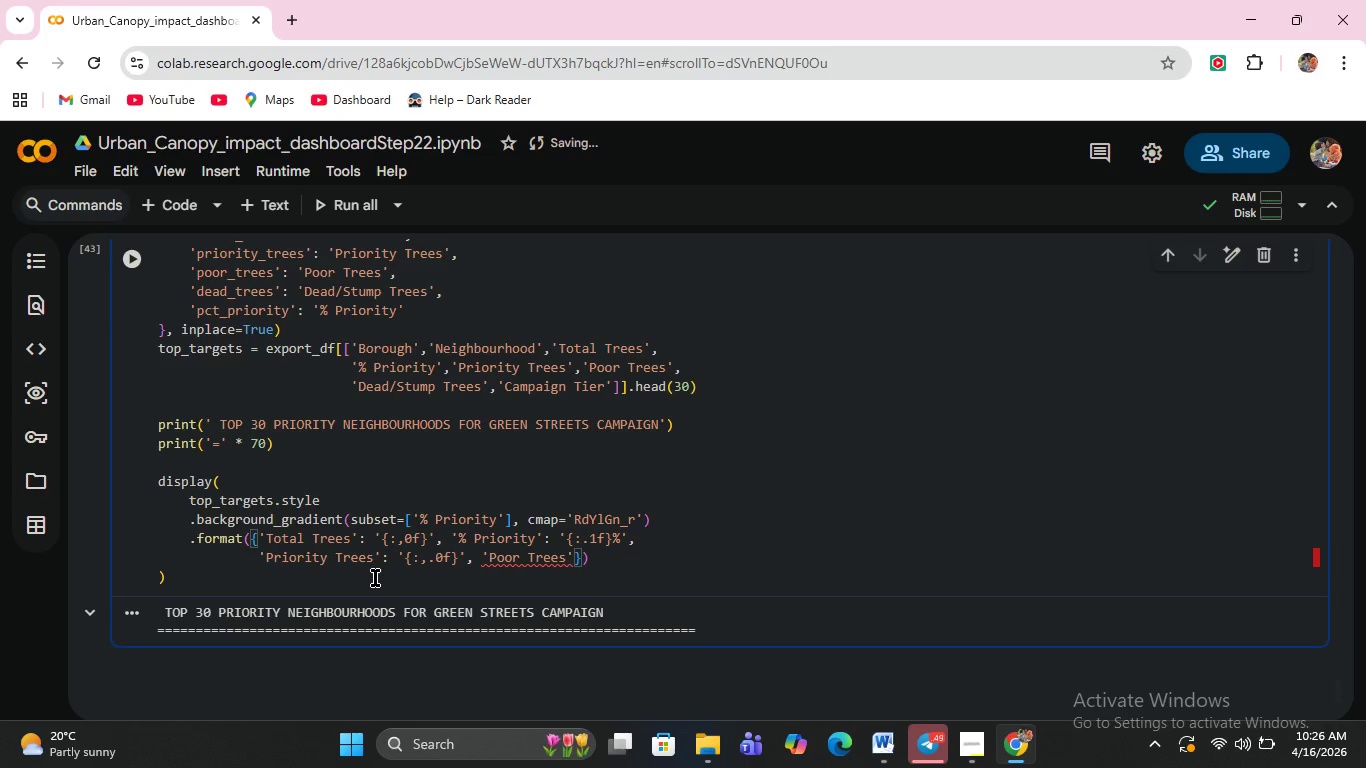 
key(ArrowRight)
 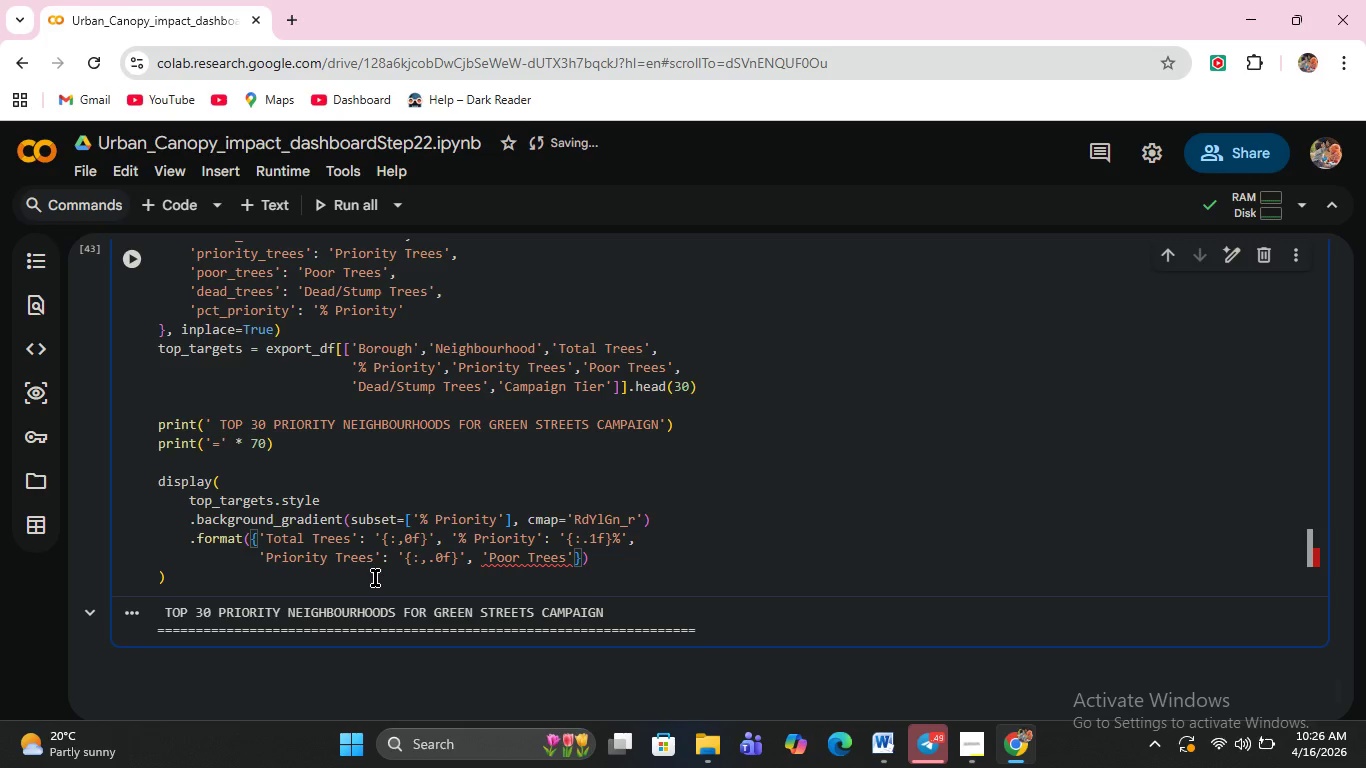 
key(Shift+Semicolon)
 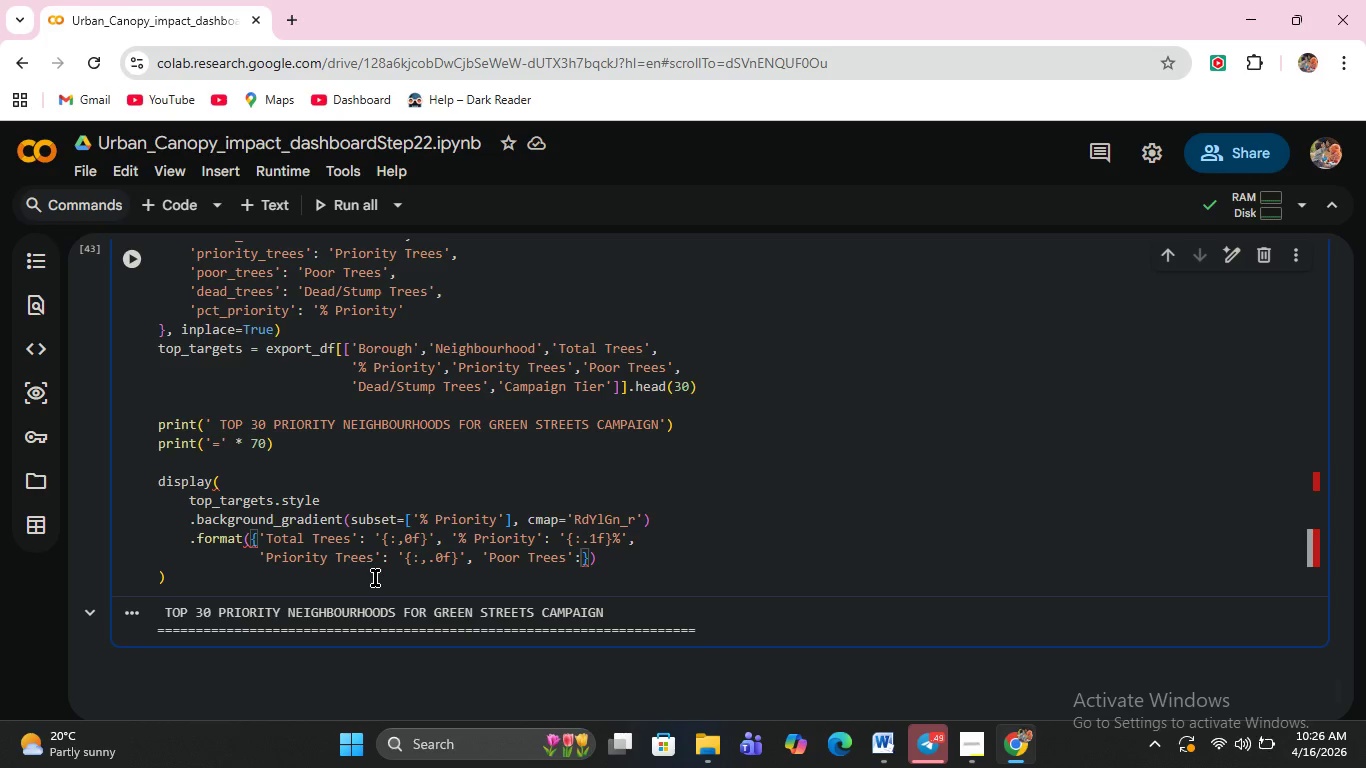 
key(Space)
 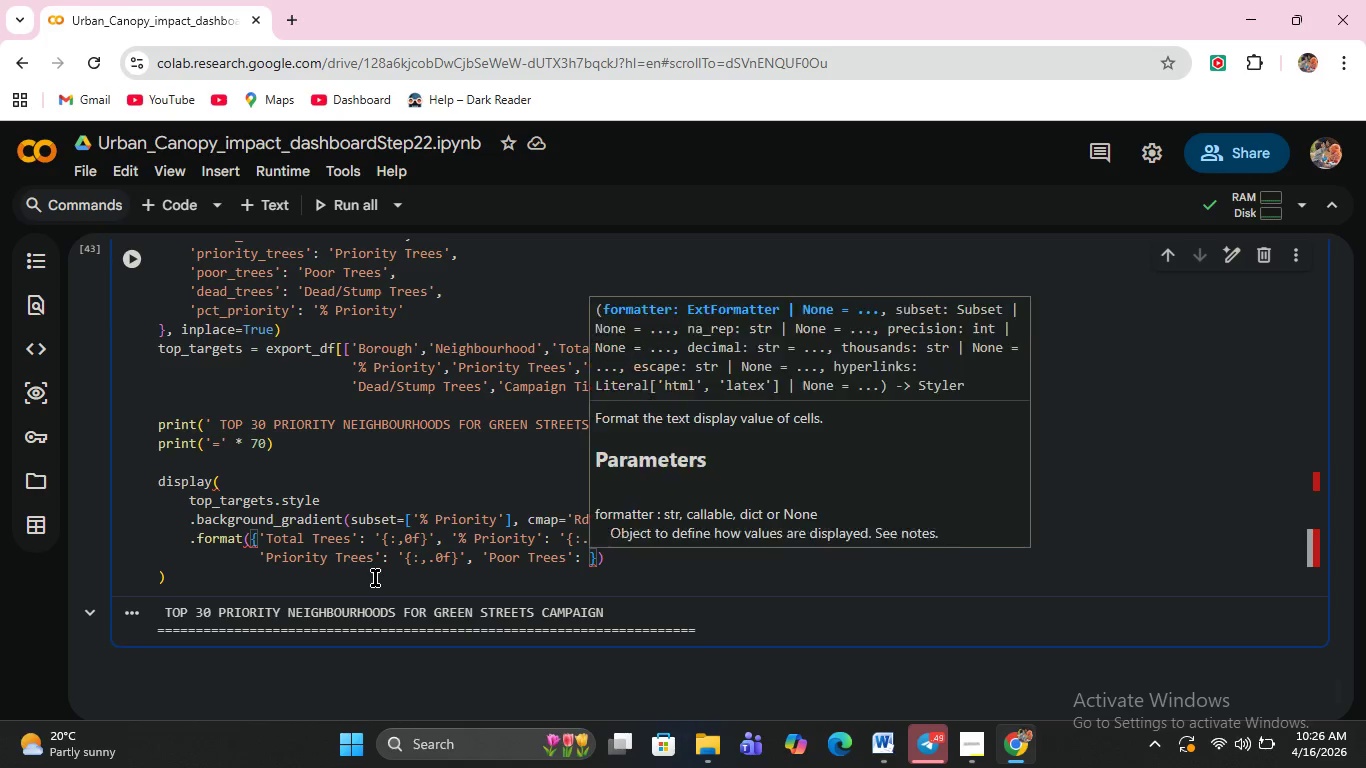 
key(Quote)
 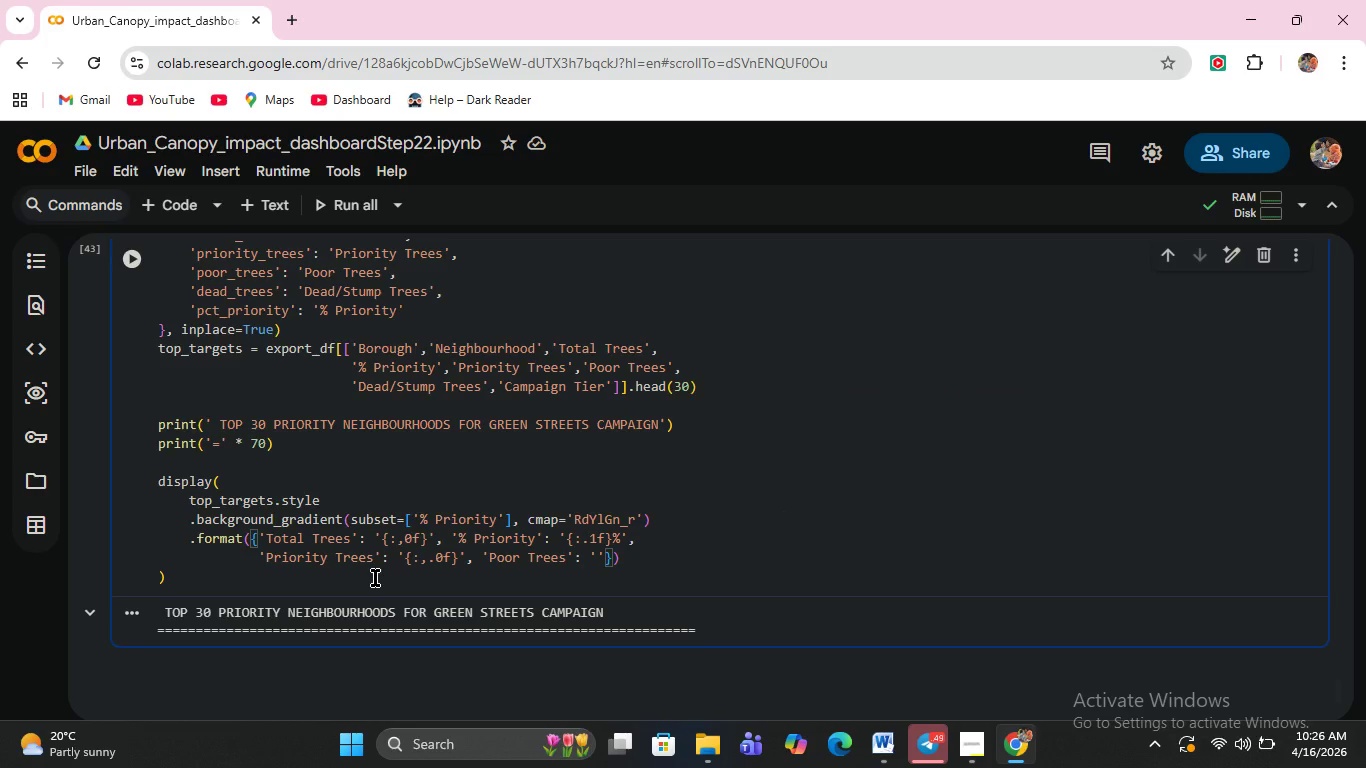 
type({:,.0f)
 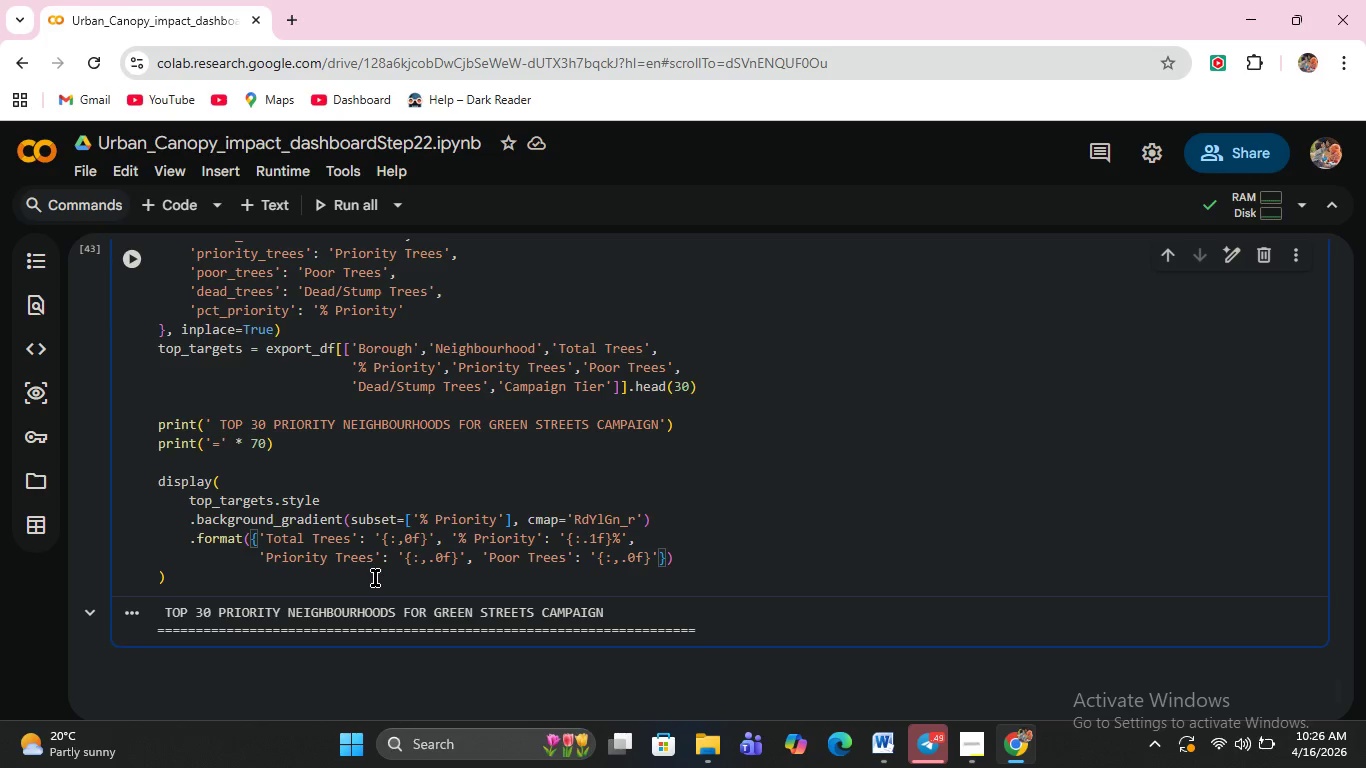 
key(ArrowRight)
 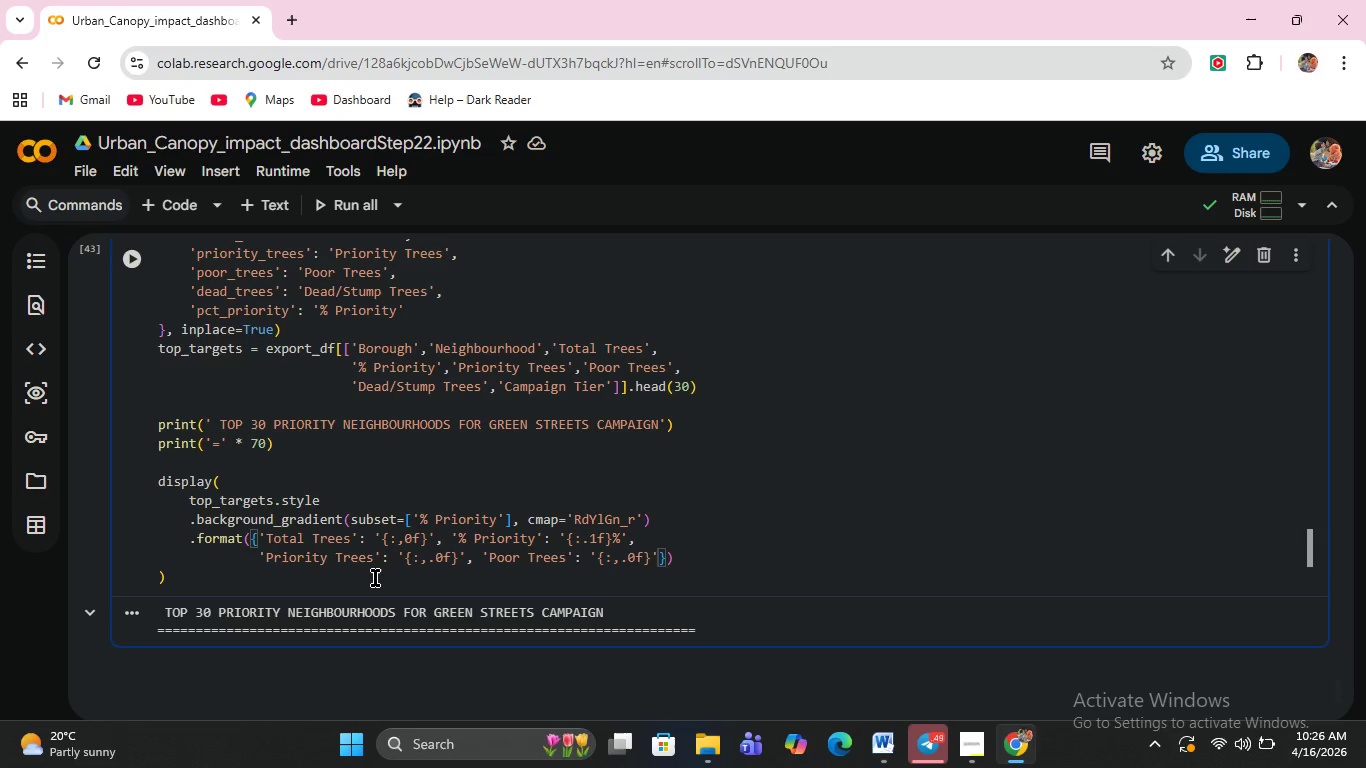 
key(ArrowRight)
 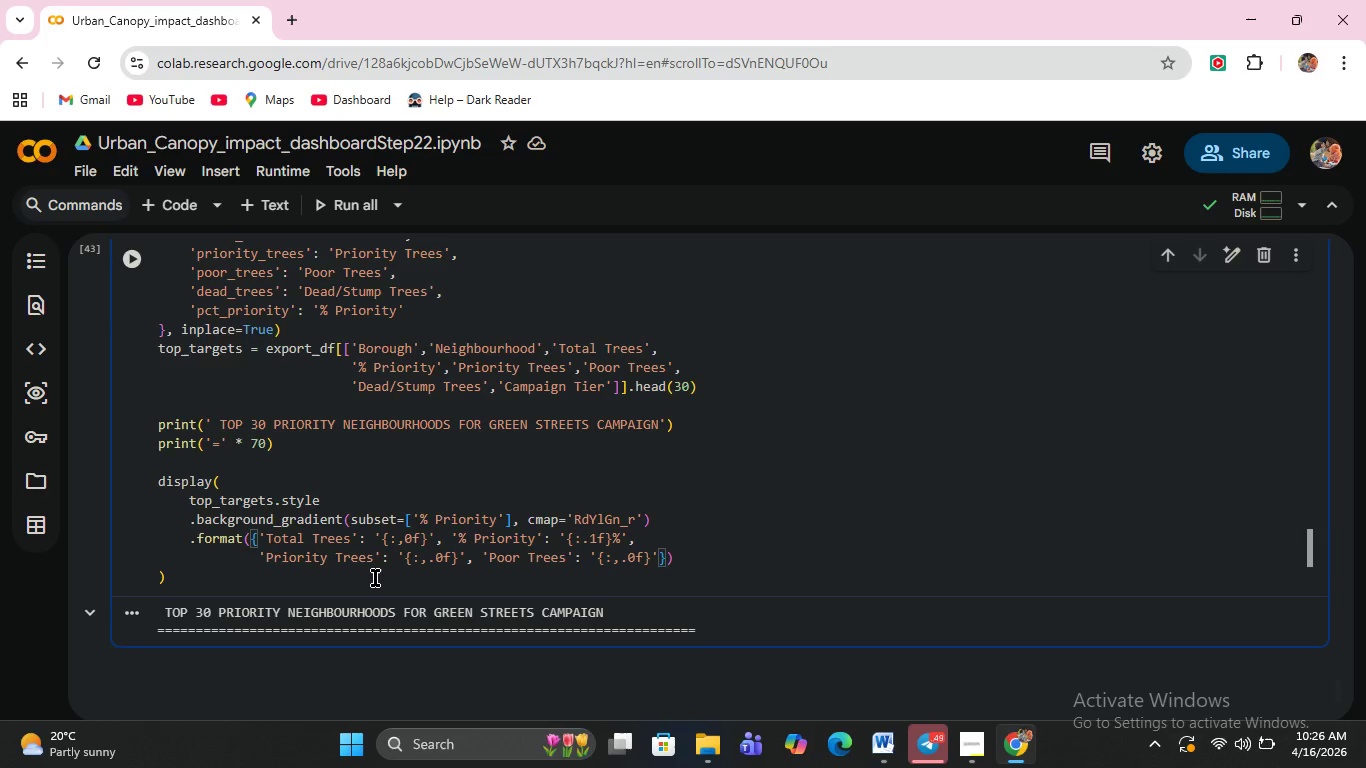 
key(Enter)
 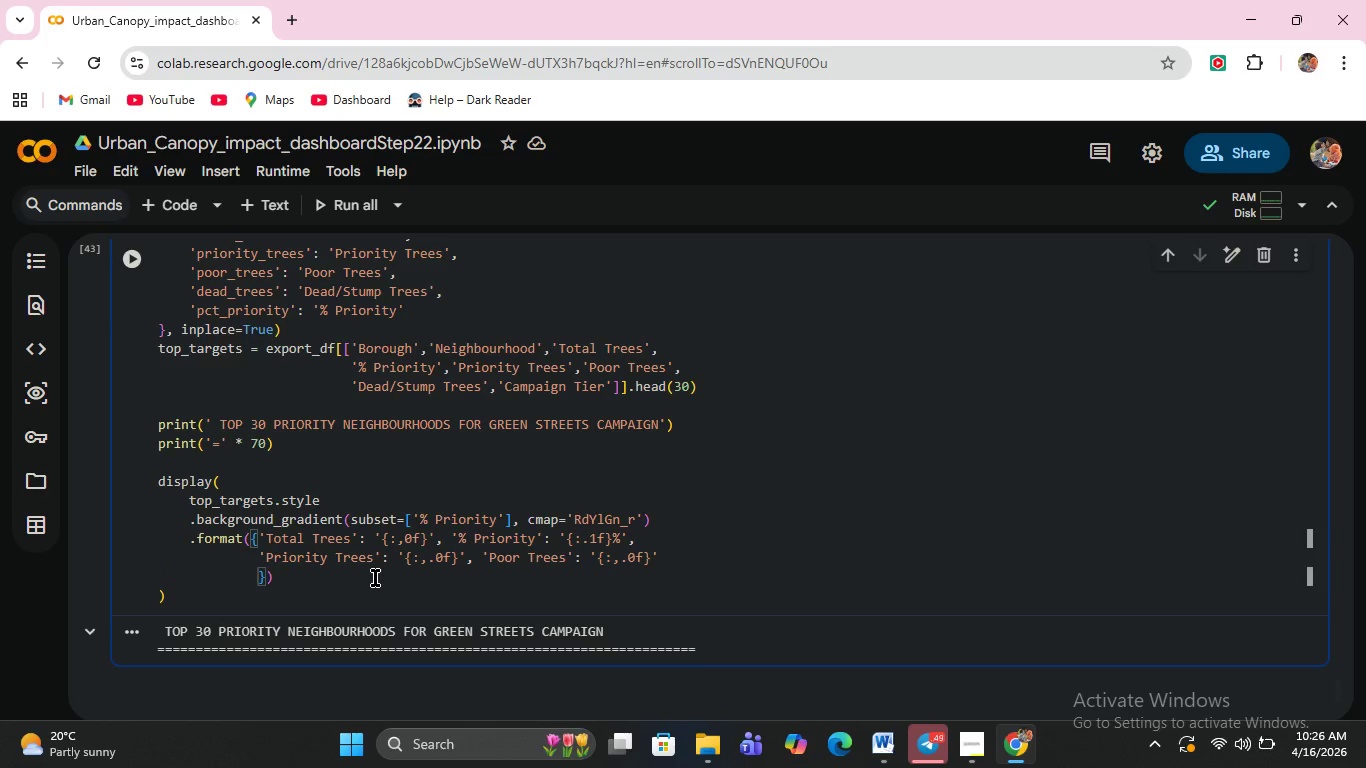 
type('Dead/Stump Trees)
 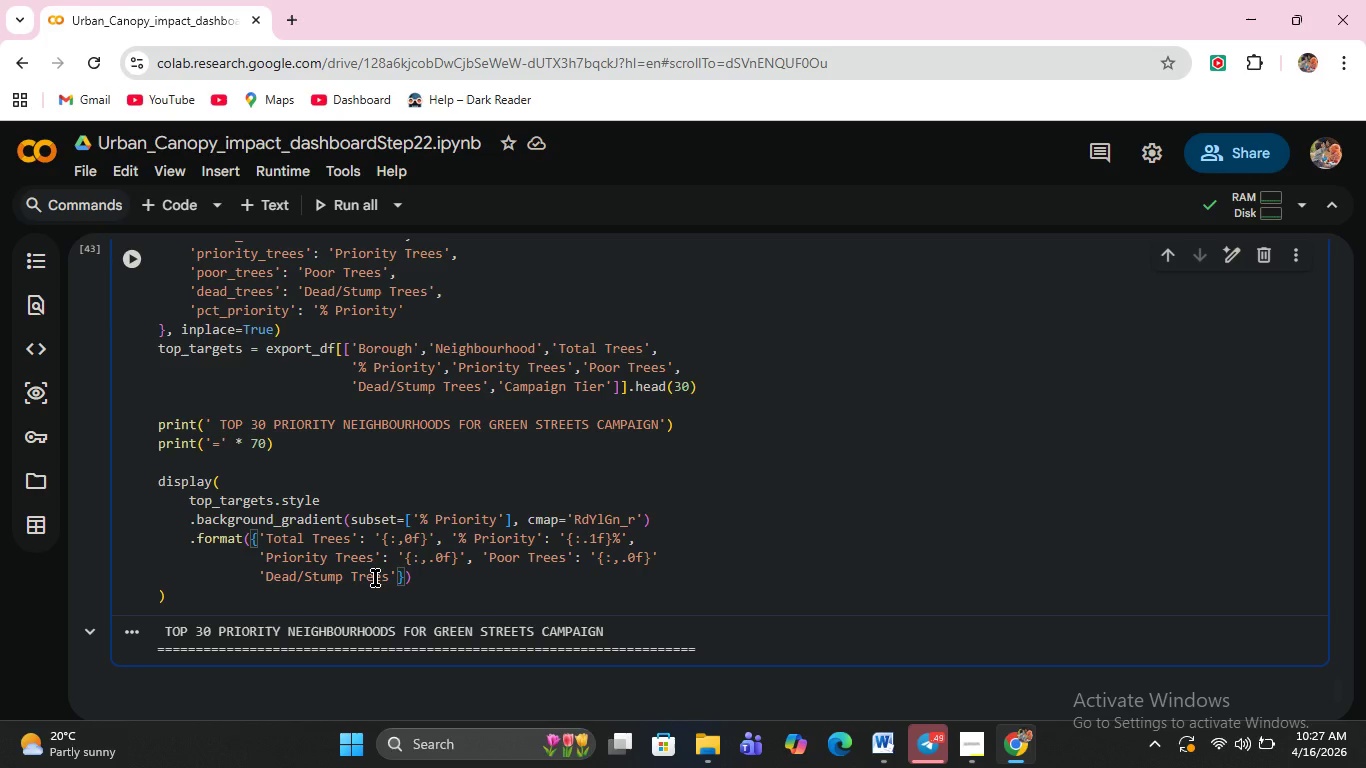 
key(ArrowRight)
 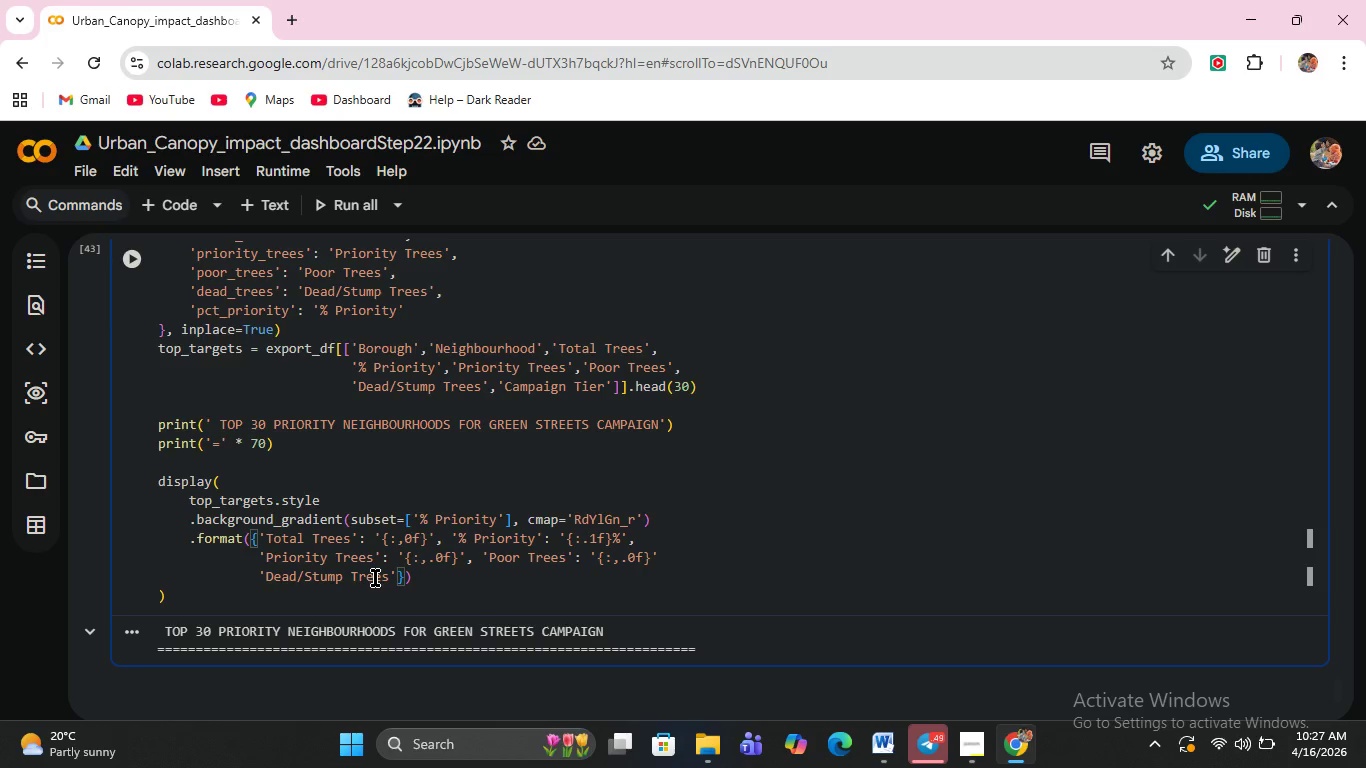 
key(Shift+Semicolon)
 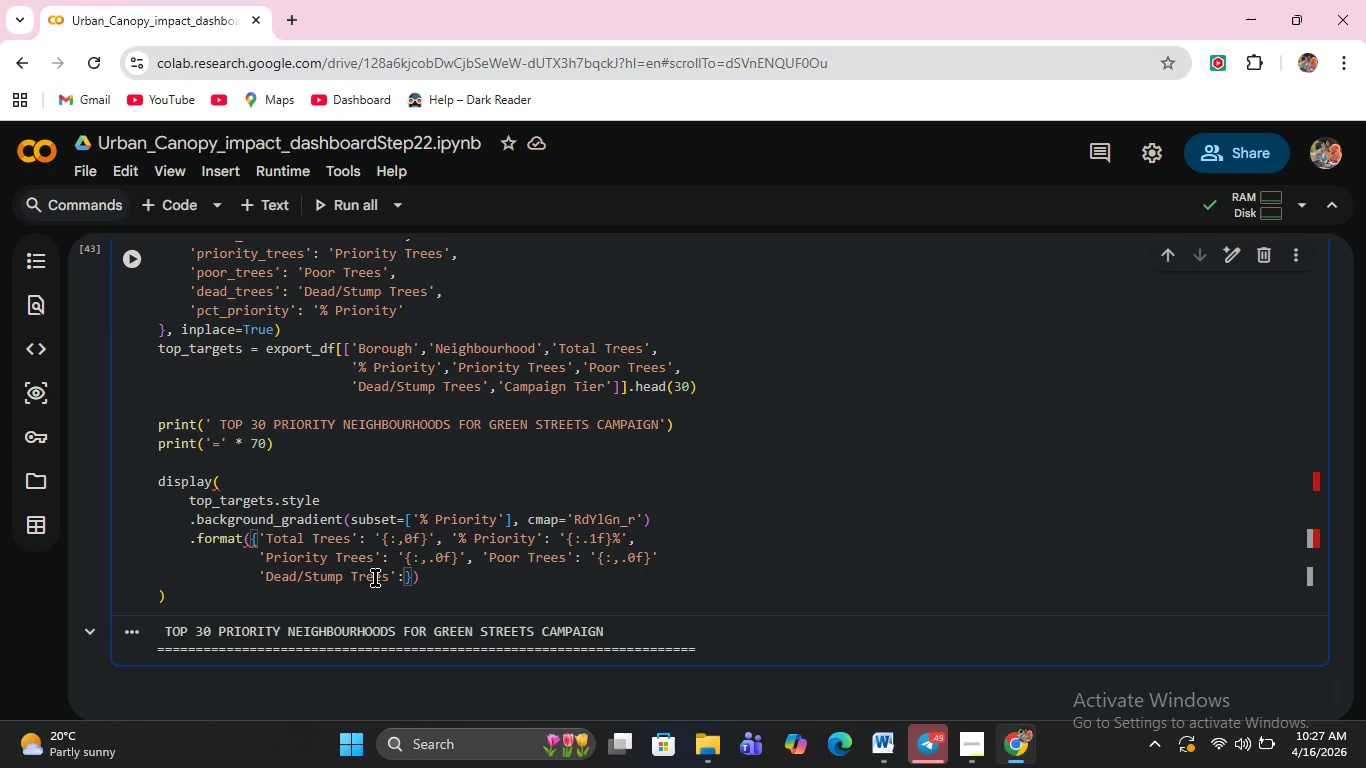 
key(Space)
 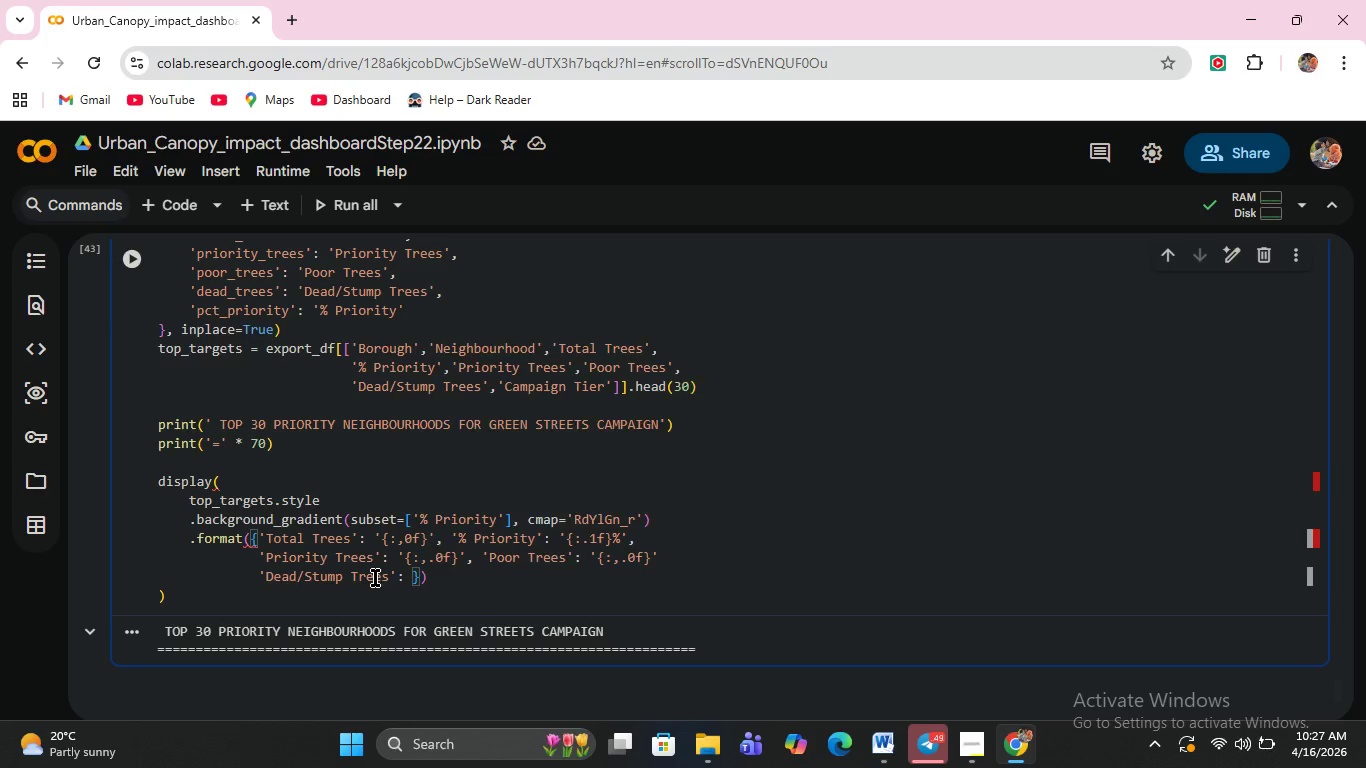 
key(Quote)
 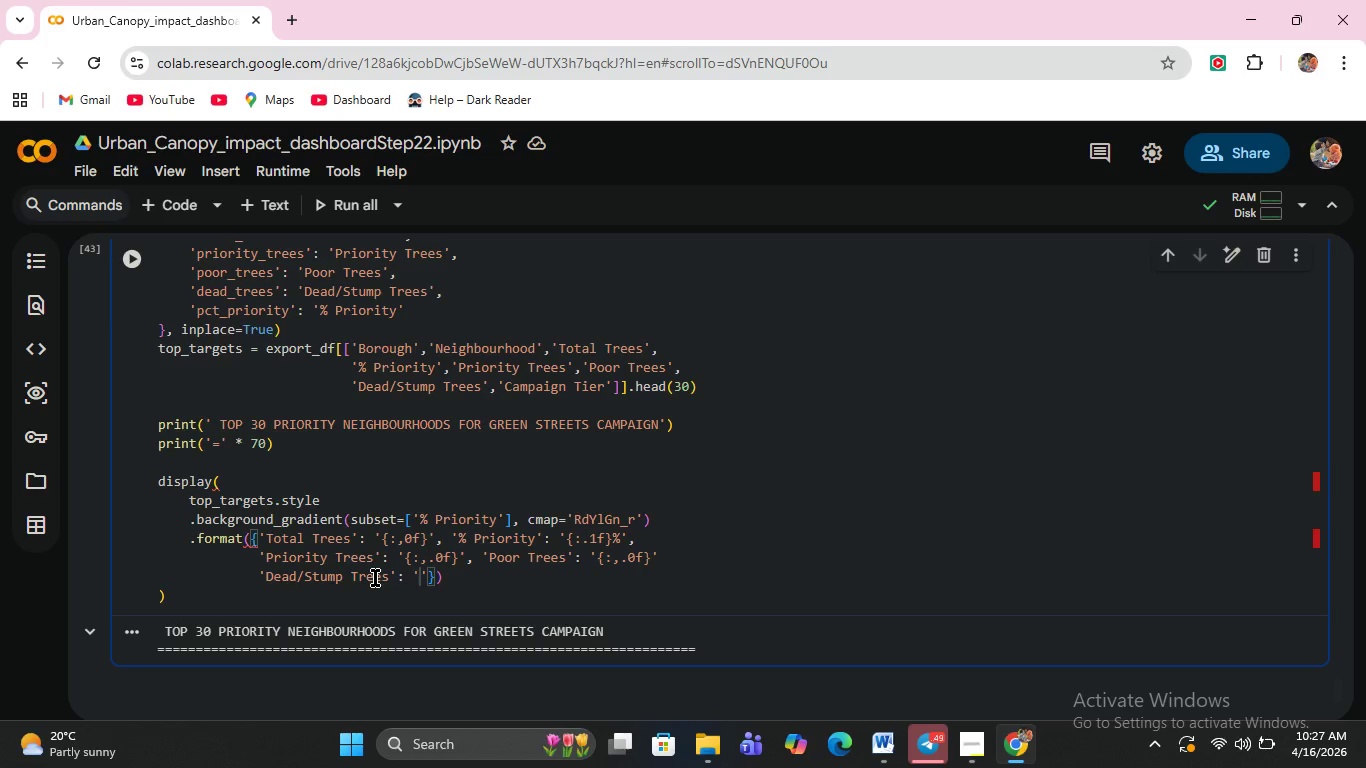 
key(Shift+BracketLeft)
 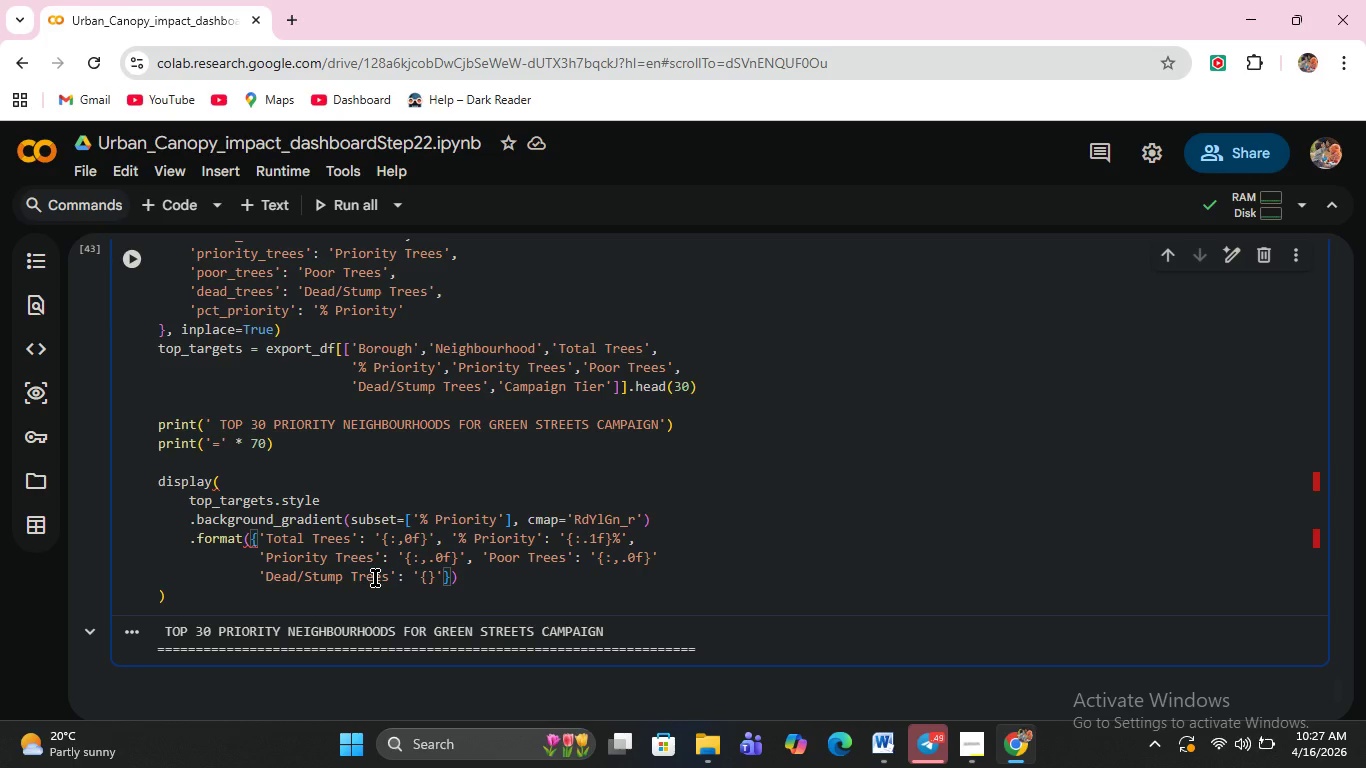 
key(Shift+Semicolon)
 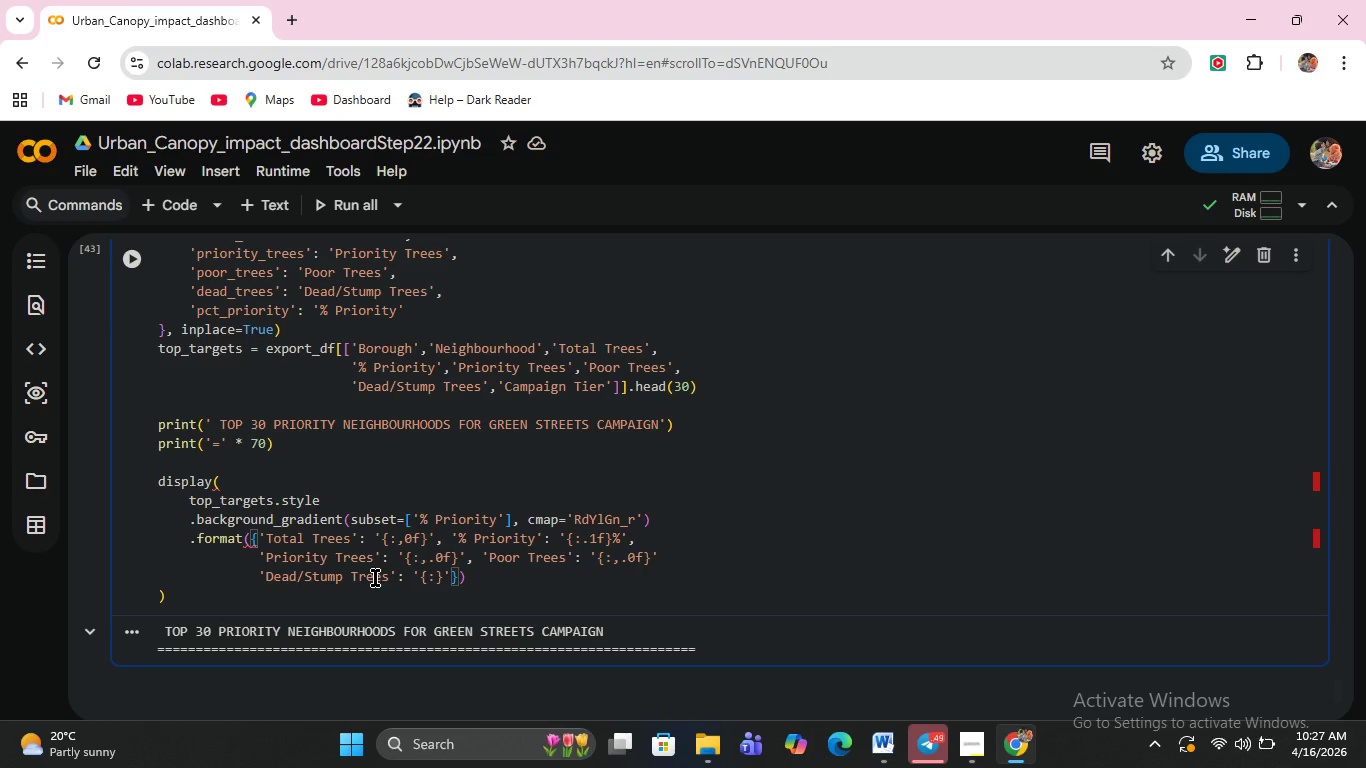 
type(,.0f)
 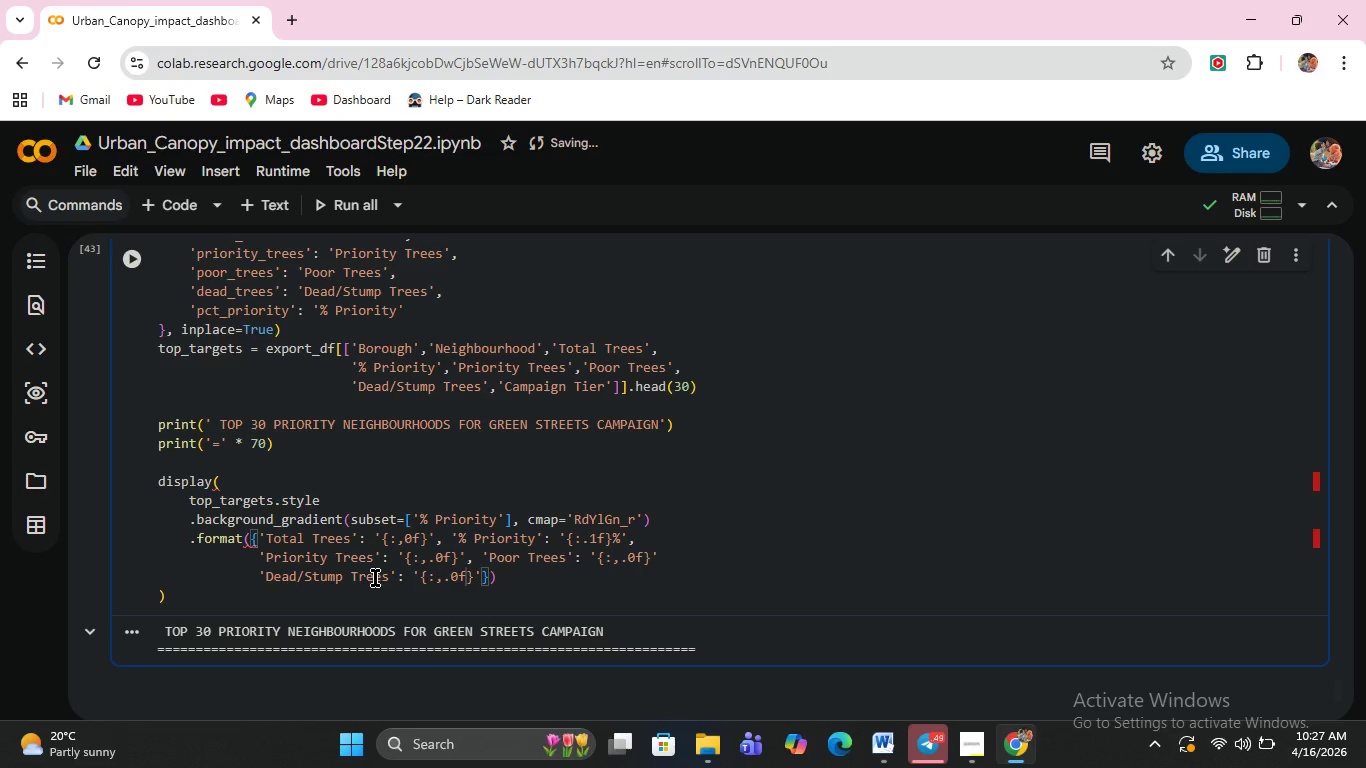 
wait(6.47)
 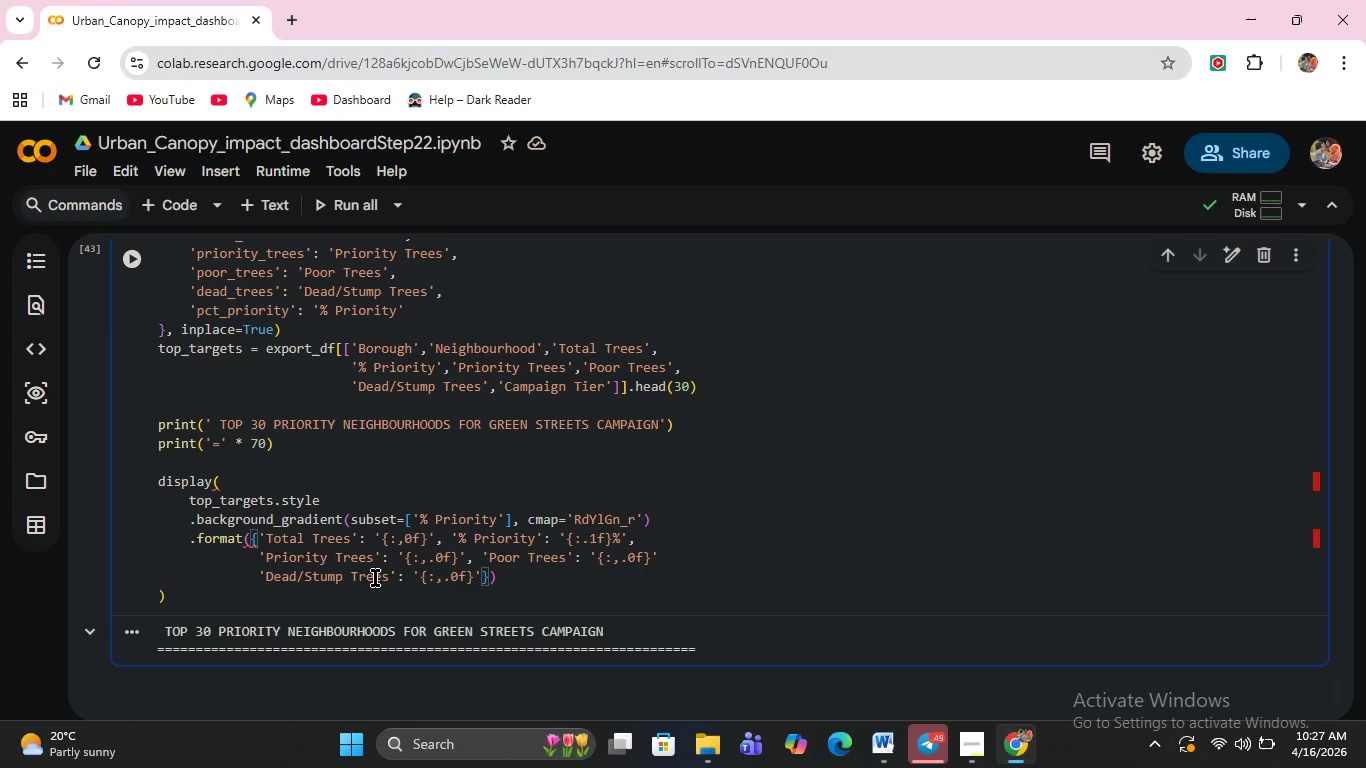 
key(ArrowRight)
 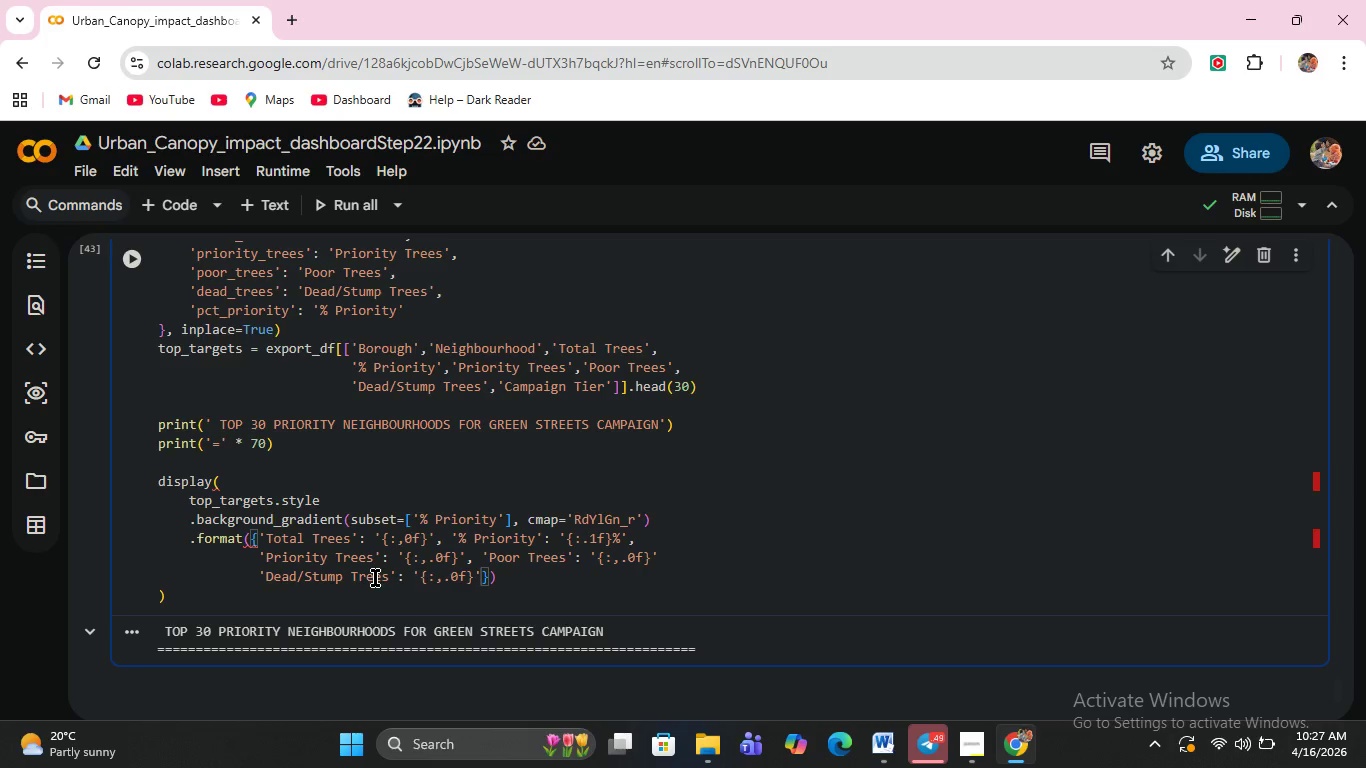 
key(ArrowRight)
 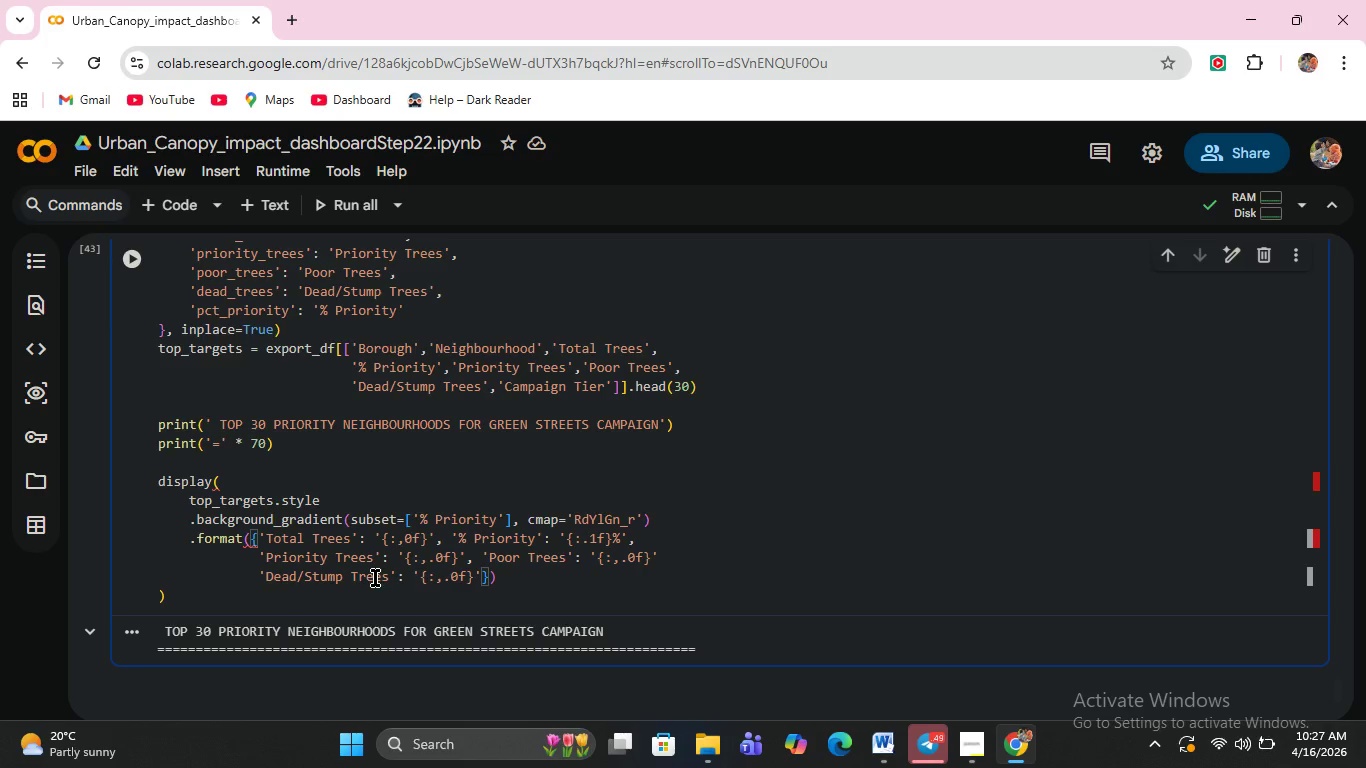 
key(ArrowRight)
 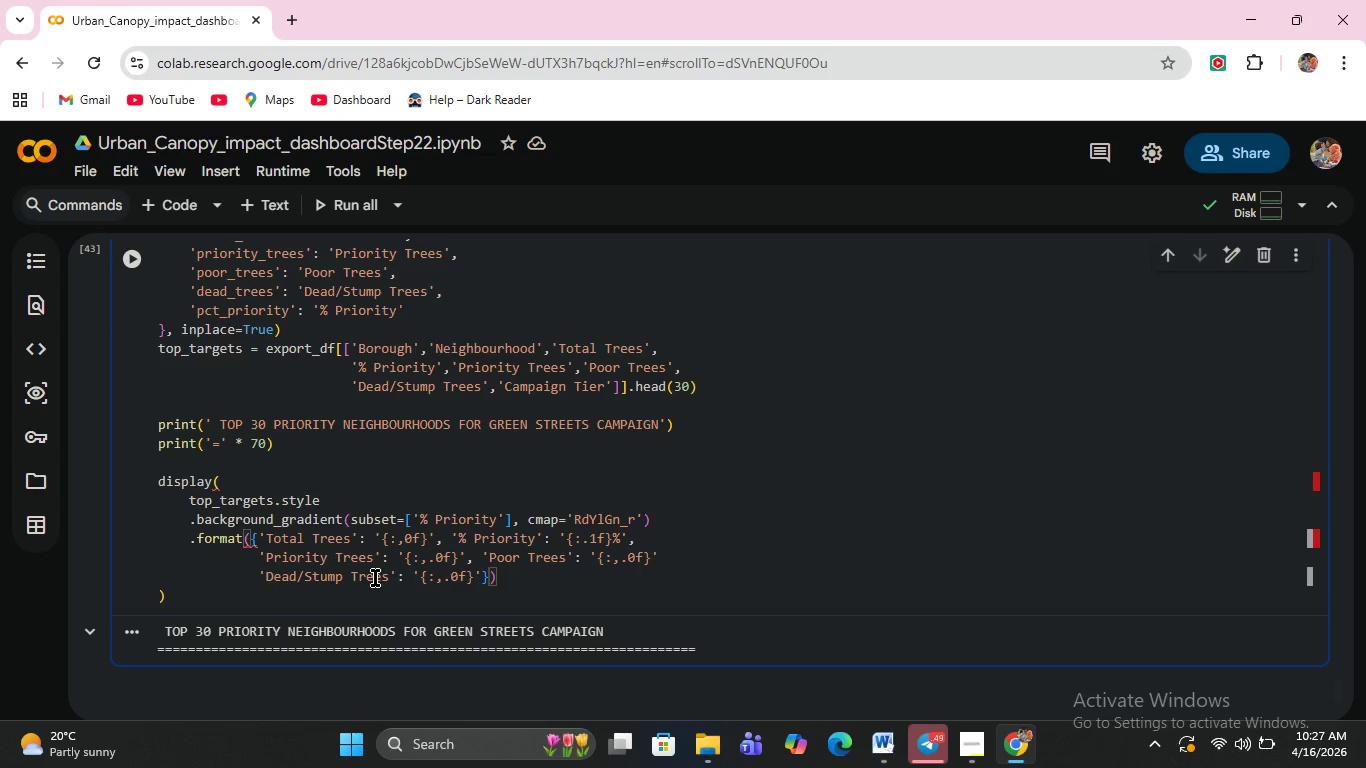 
key(ArrowRight)
 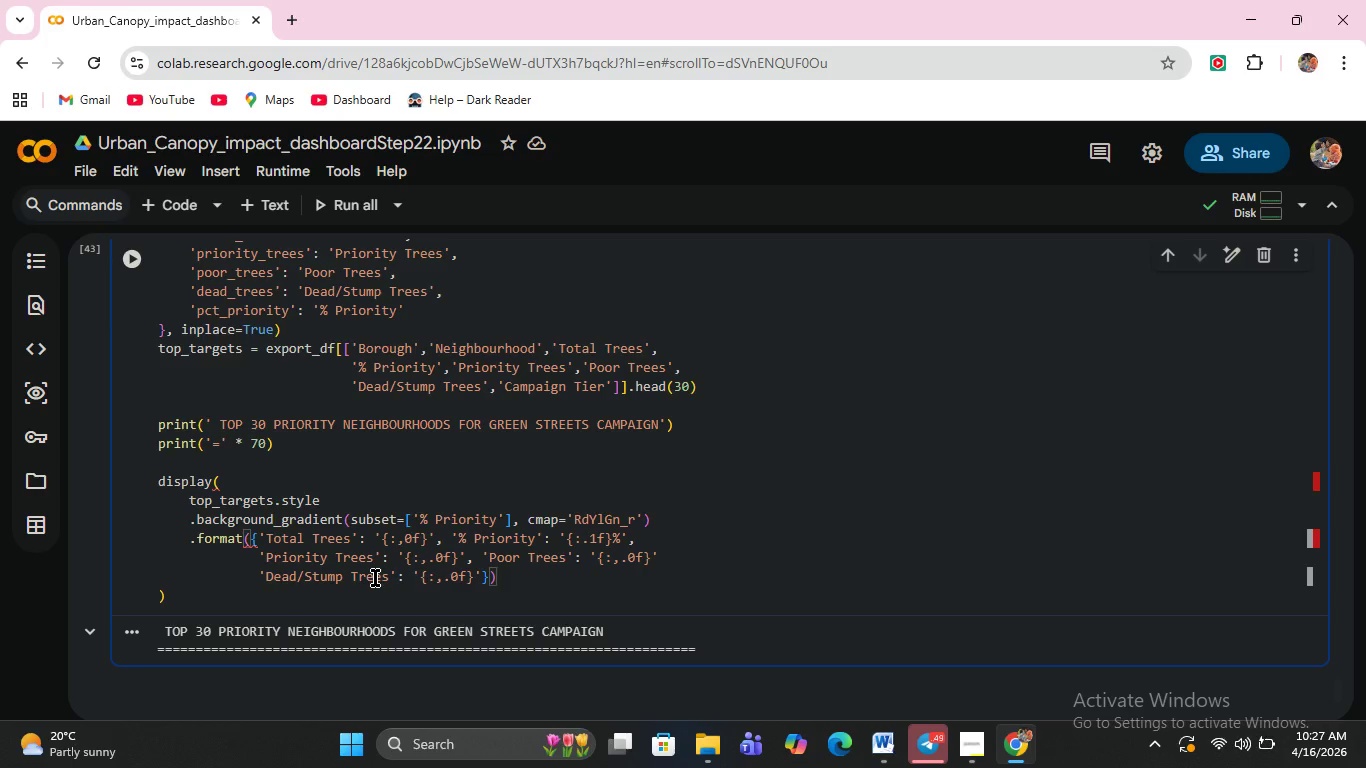 
key(Enter)
 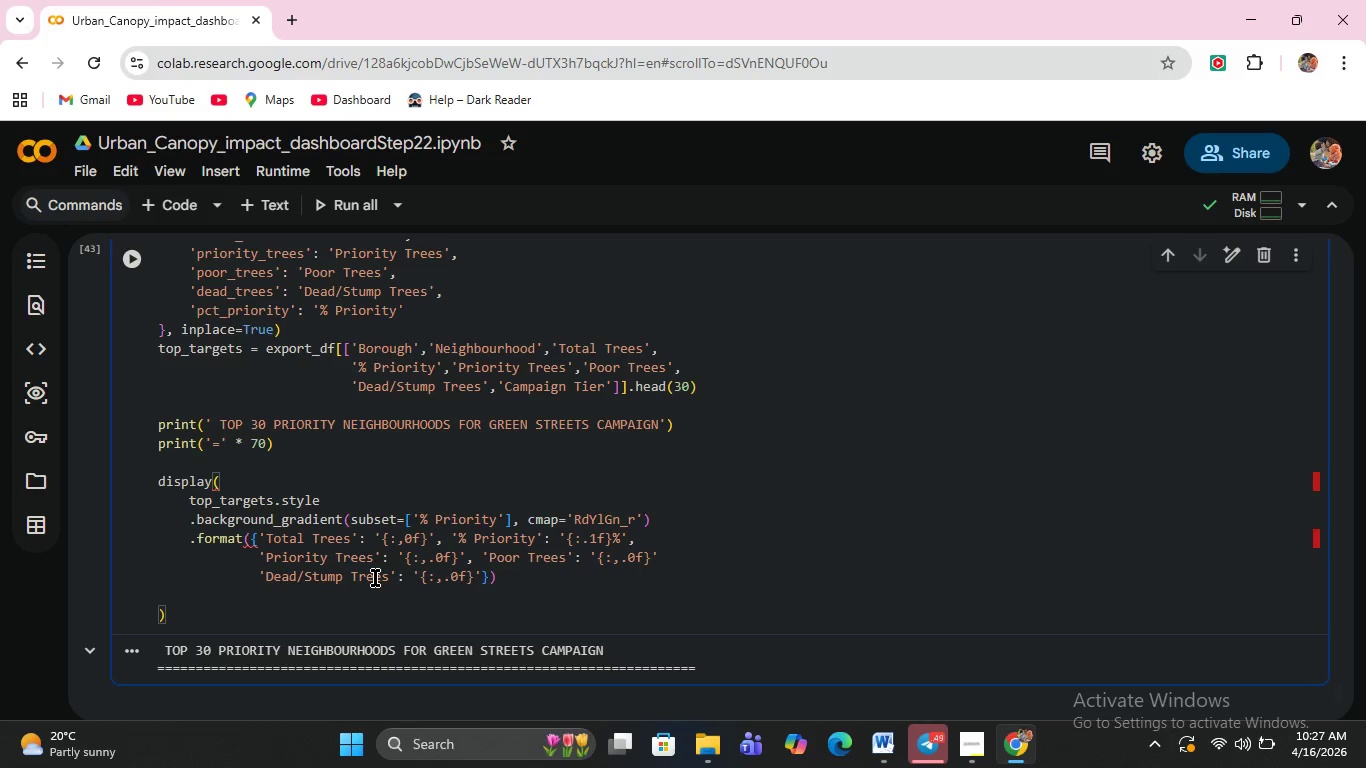 
key(Period)
 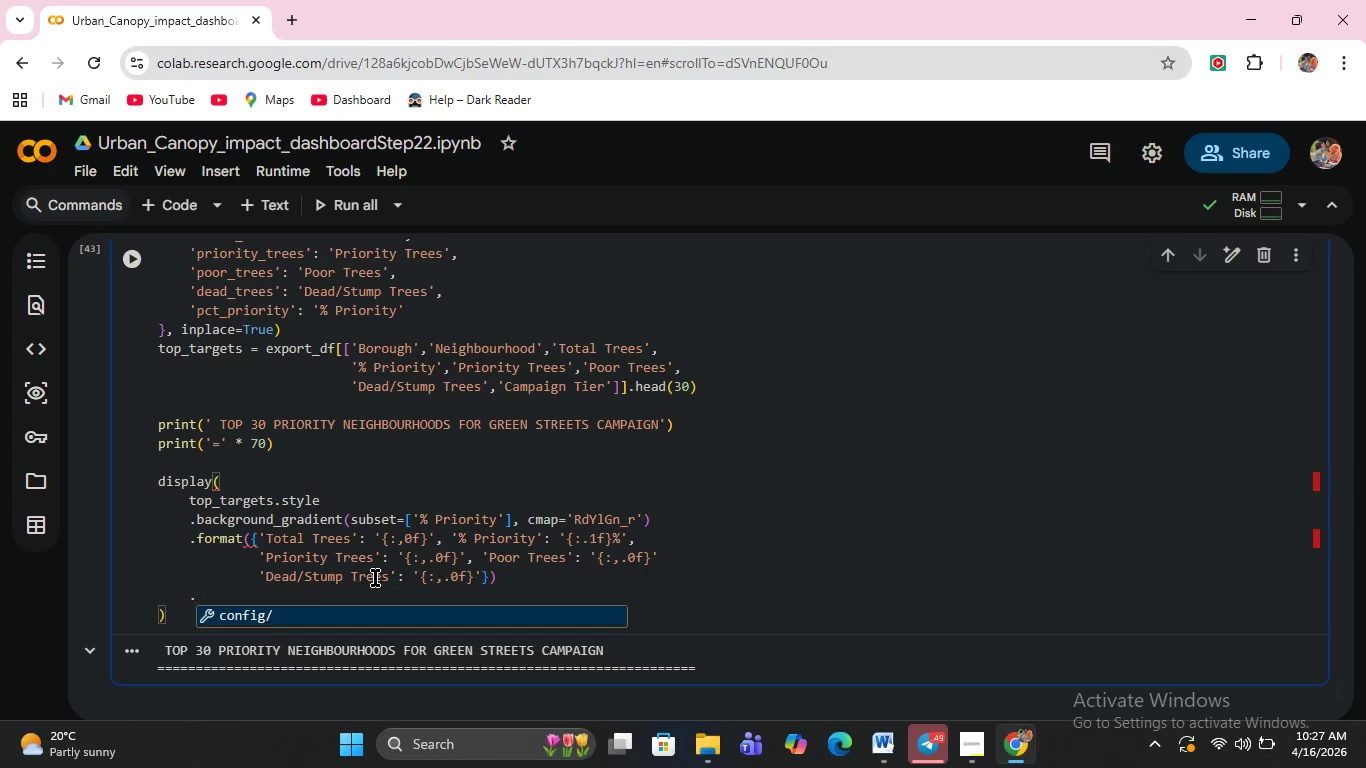 
type(set_properties)
 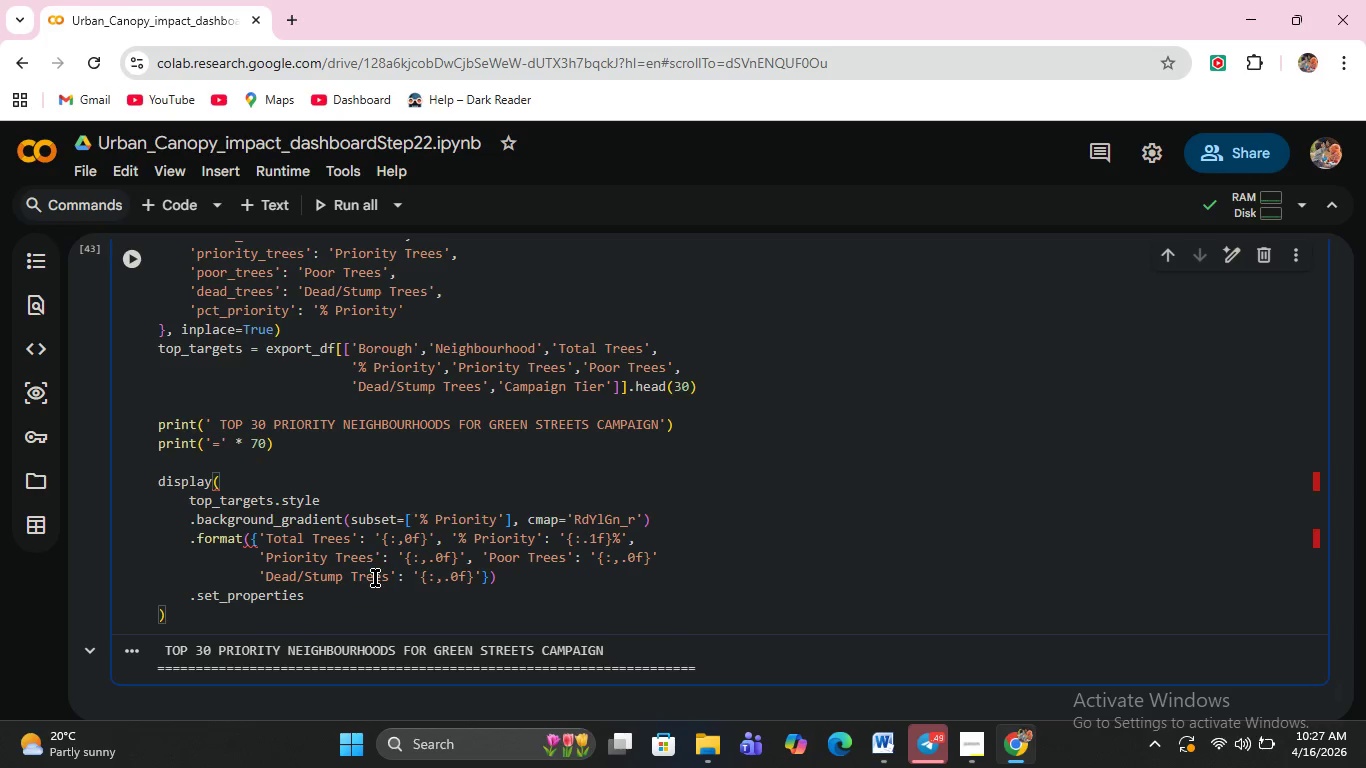 
type((**{'font)
 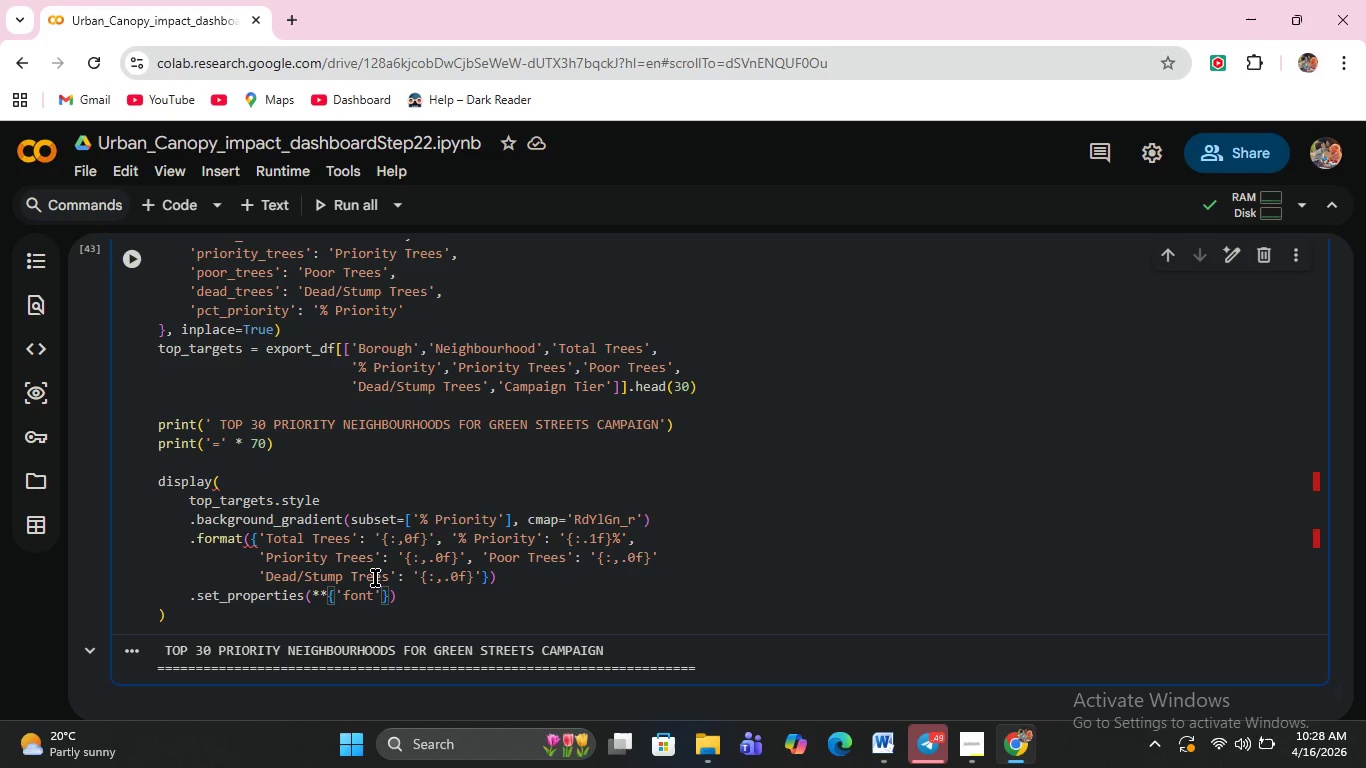 
type(-size)
 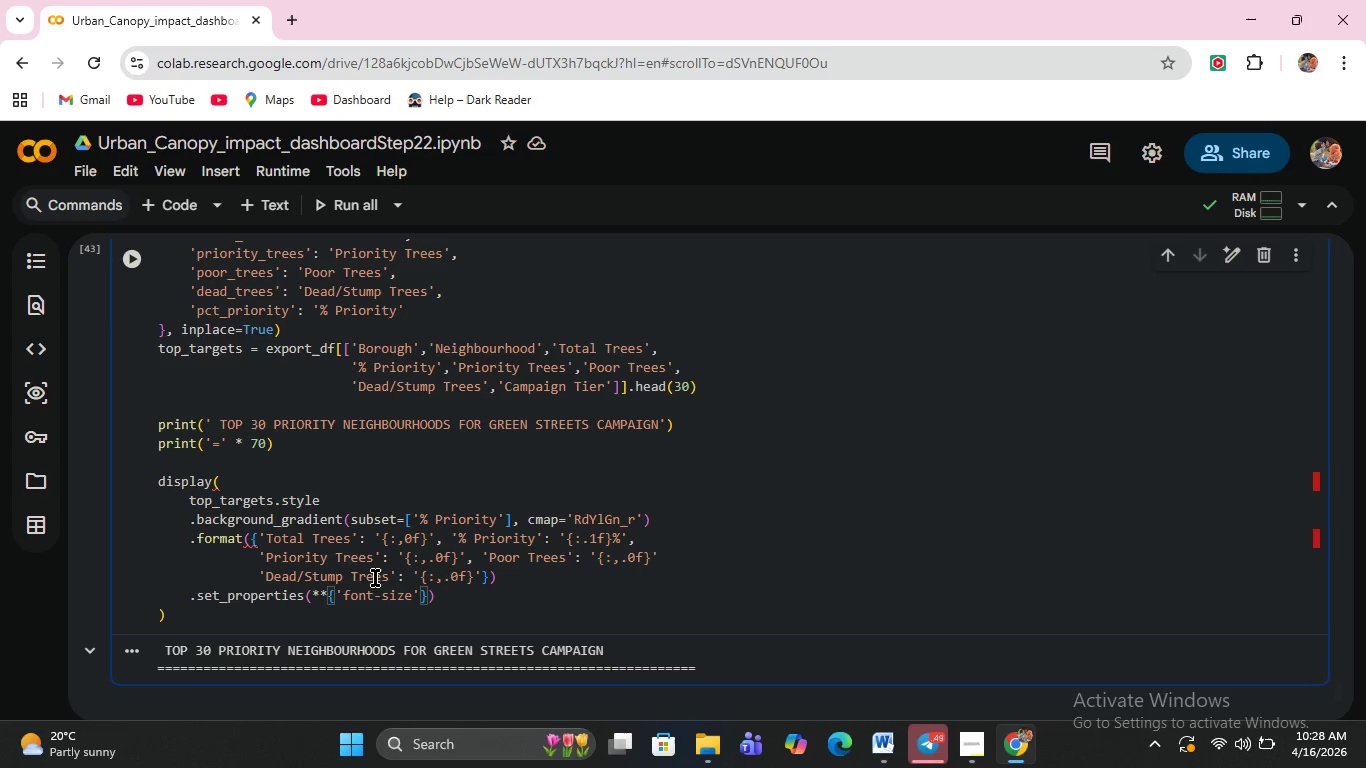 
key(ArrowRight)
 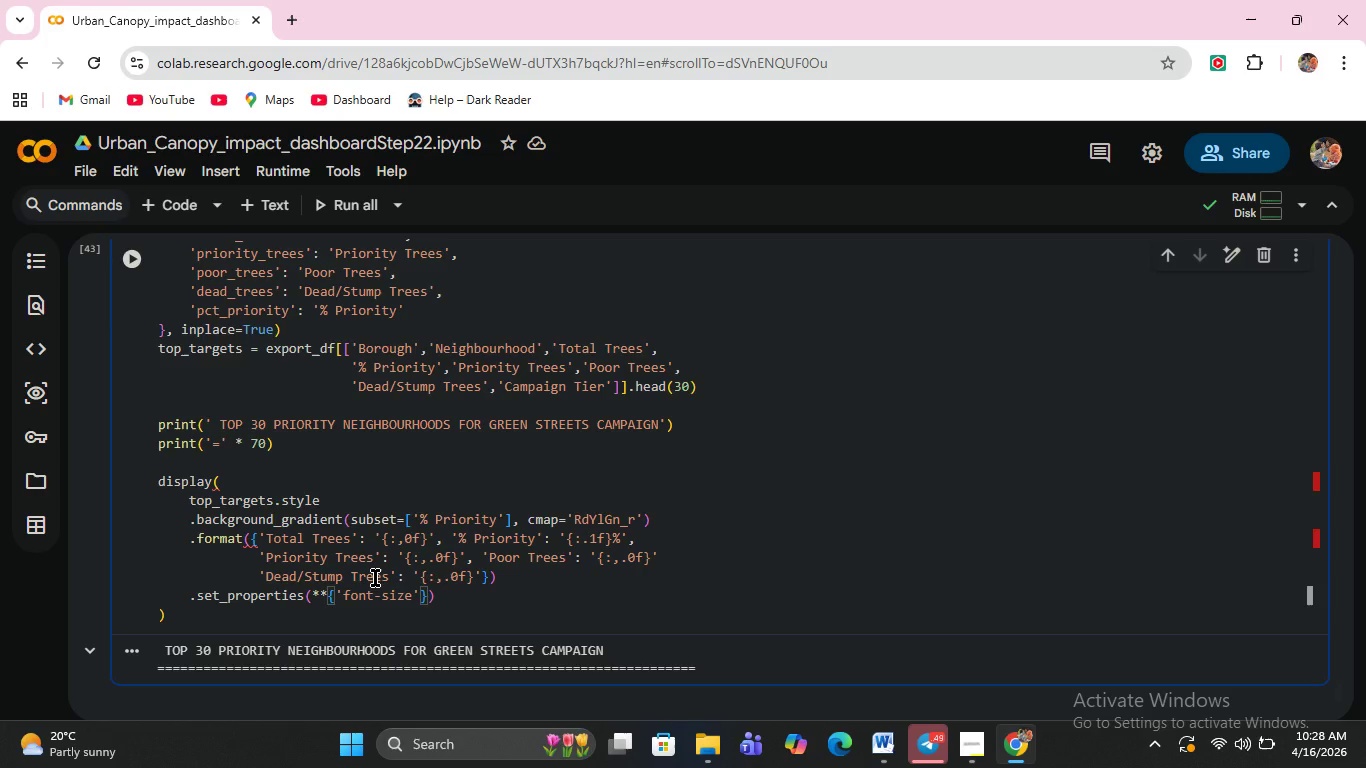 
type(: '12px)
 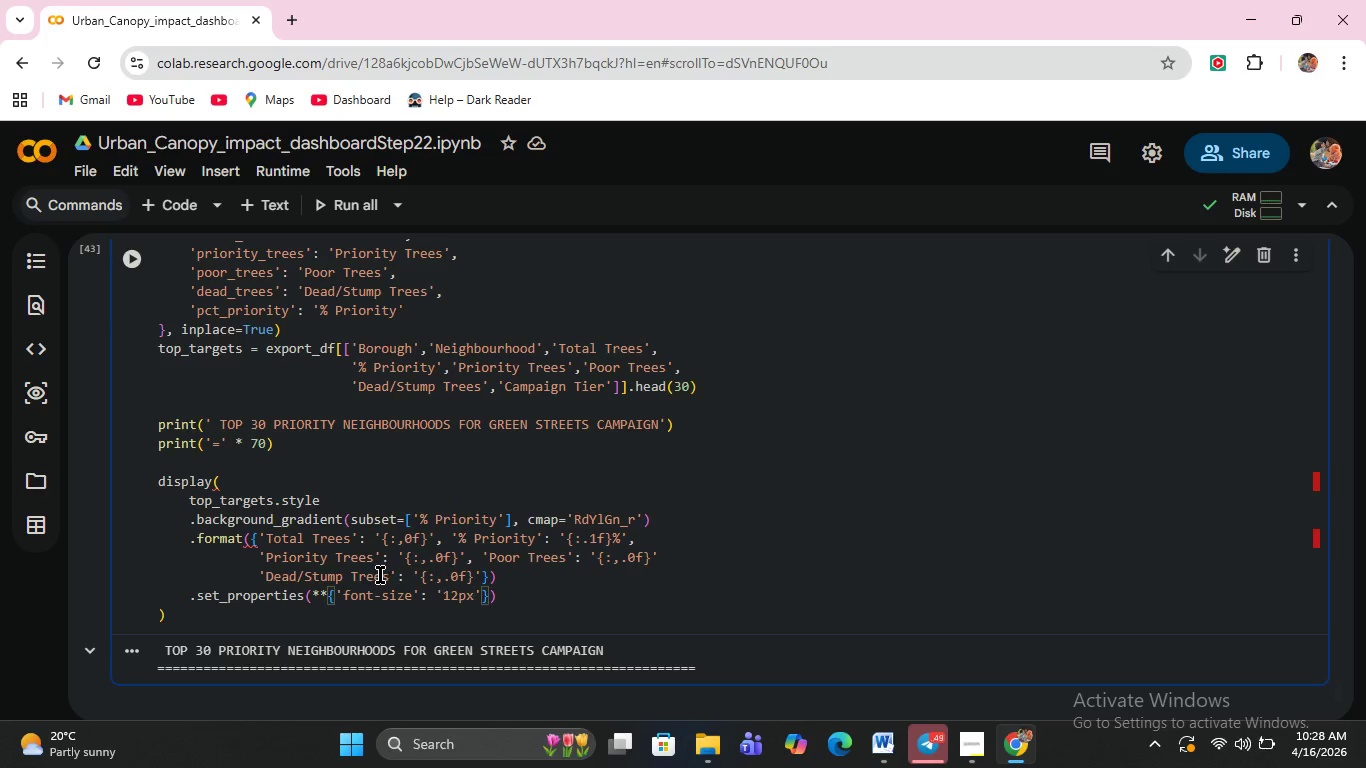 
wait(9.39)
 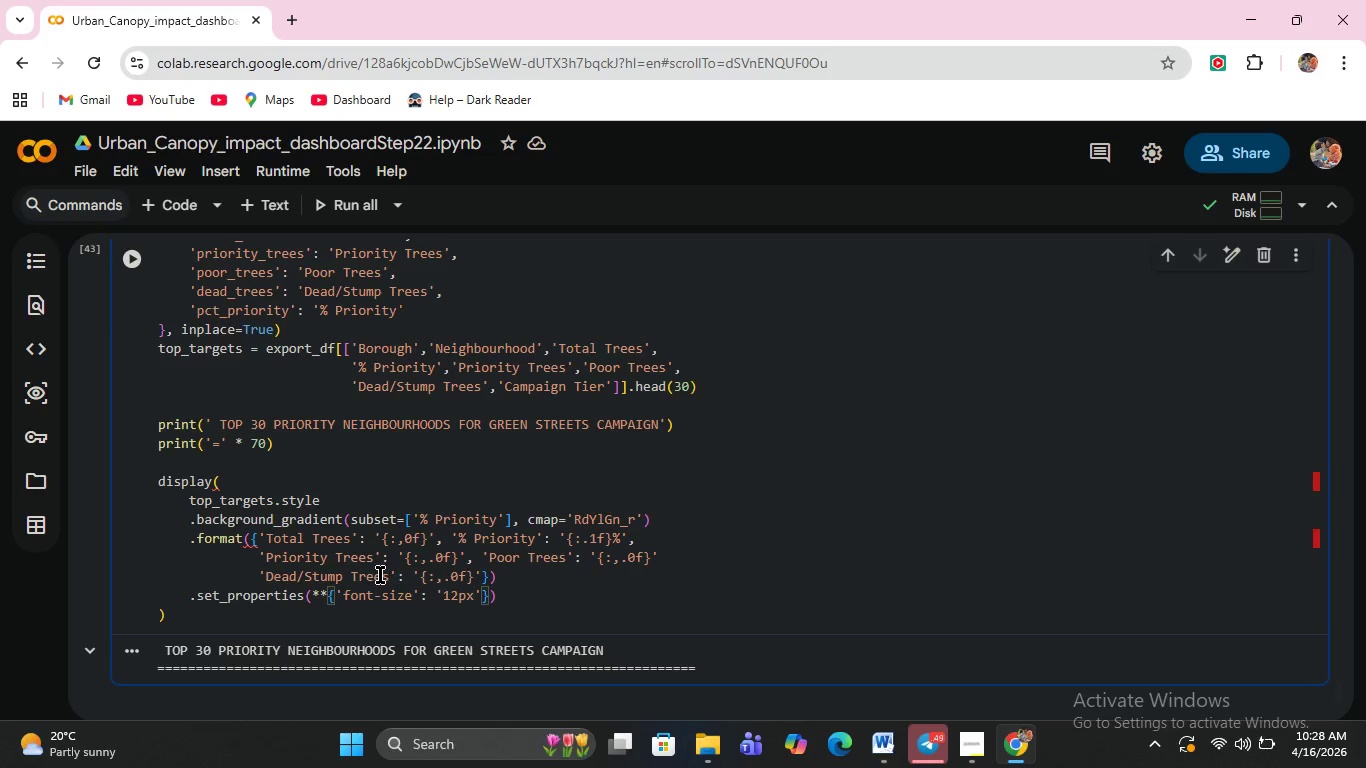 
left_click([137, 258])
 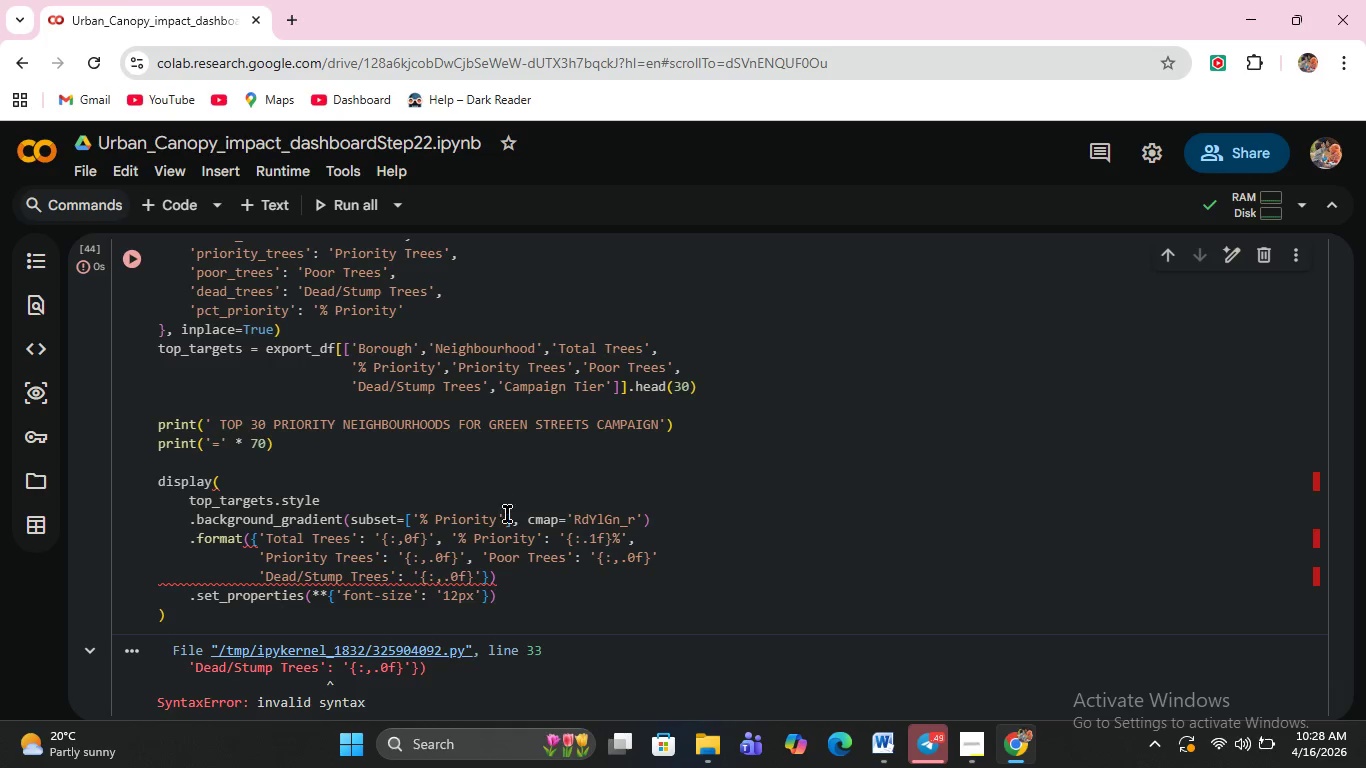 
scroll: coordinate [517, 557], scroll_direction: down, amount: 2.0
 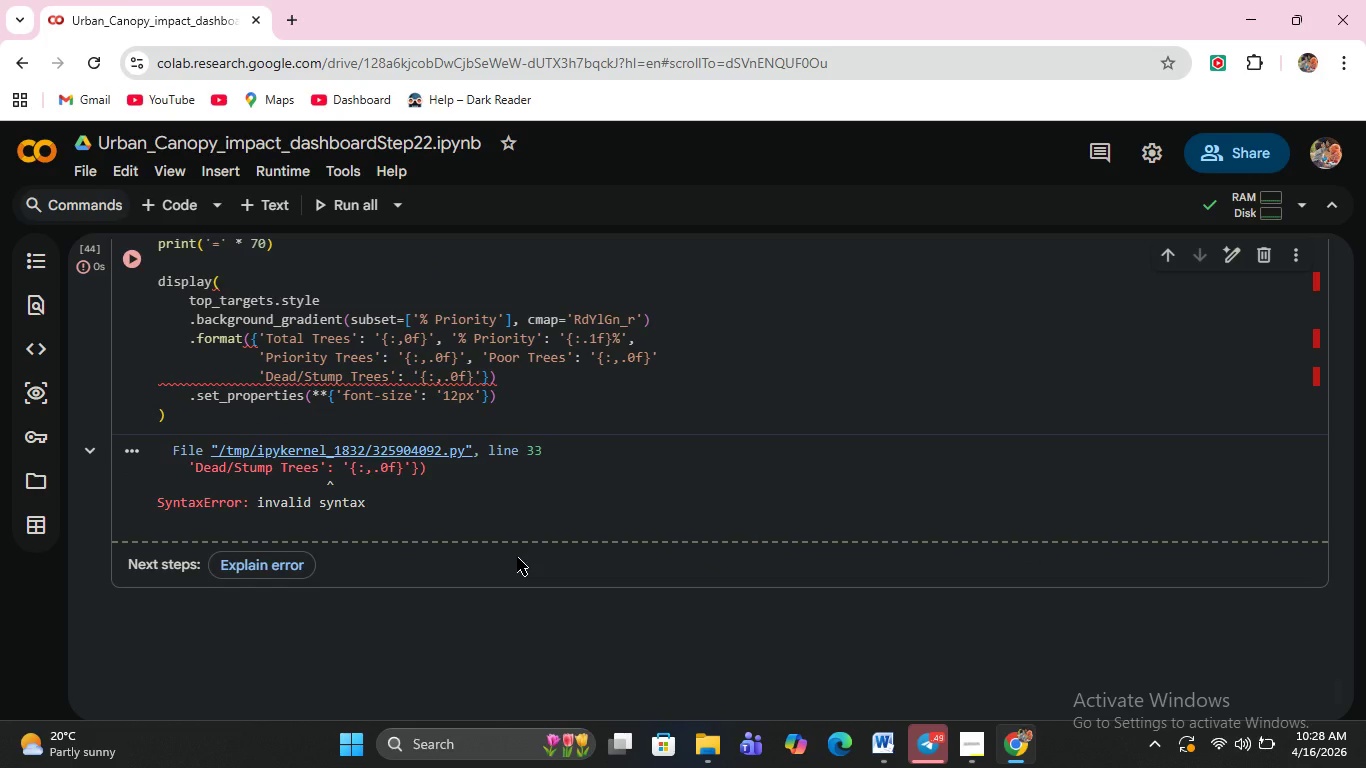 
scroll: coordinate [517, 557], scroll_direction: up, amount: 1.0
 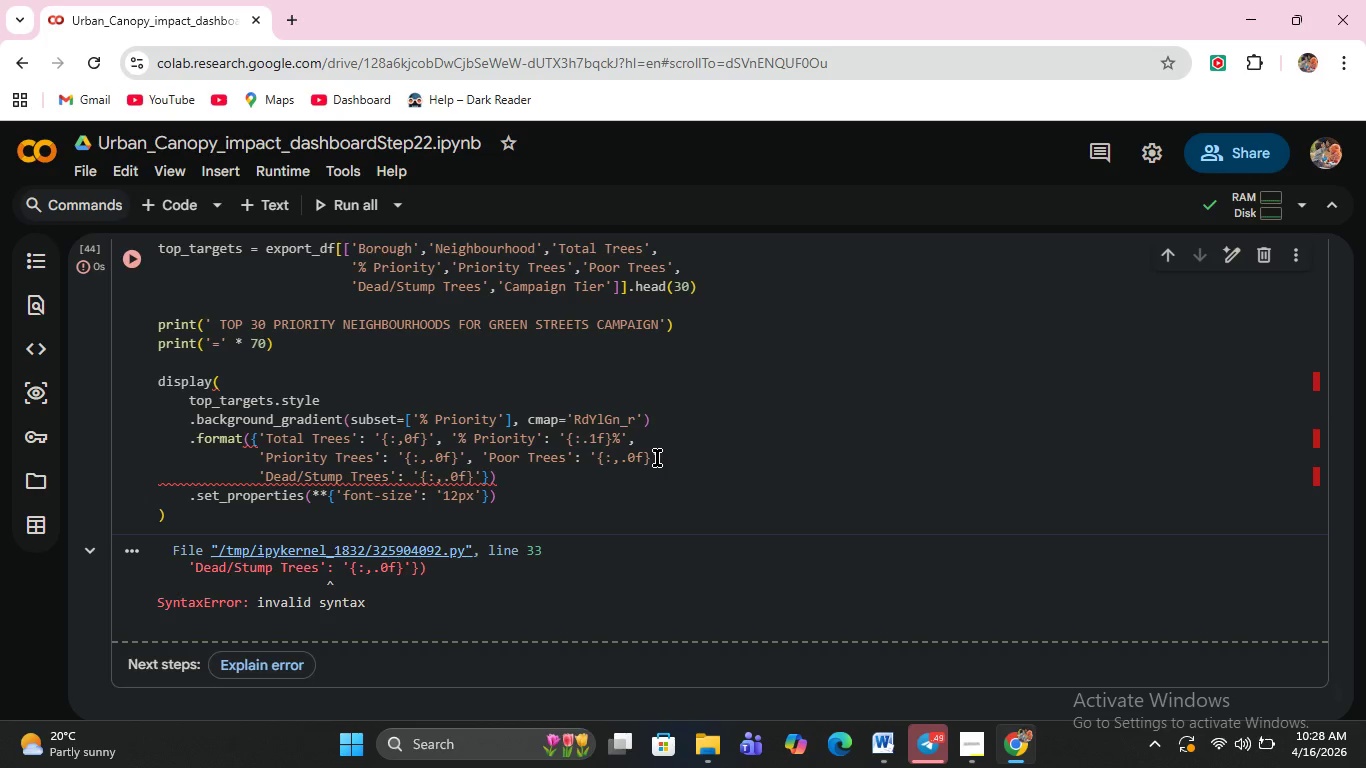 
wait(8.1)
 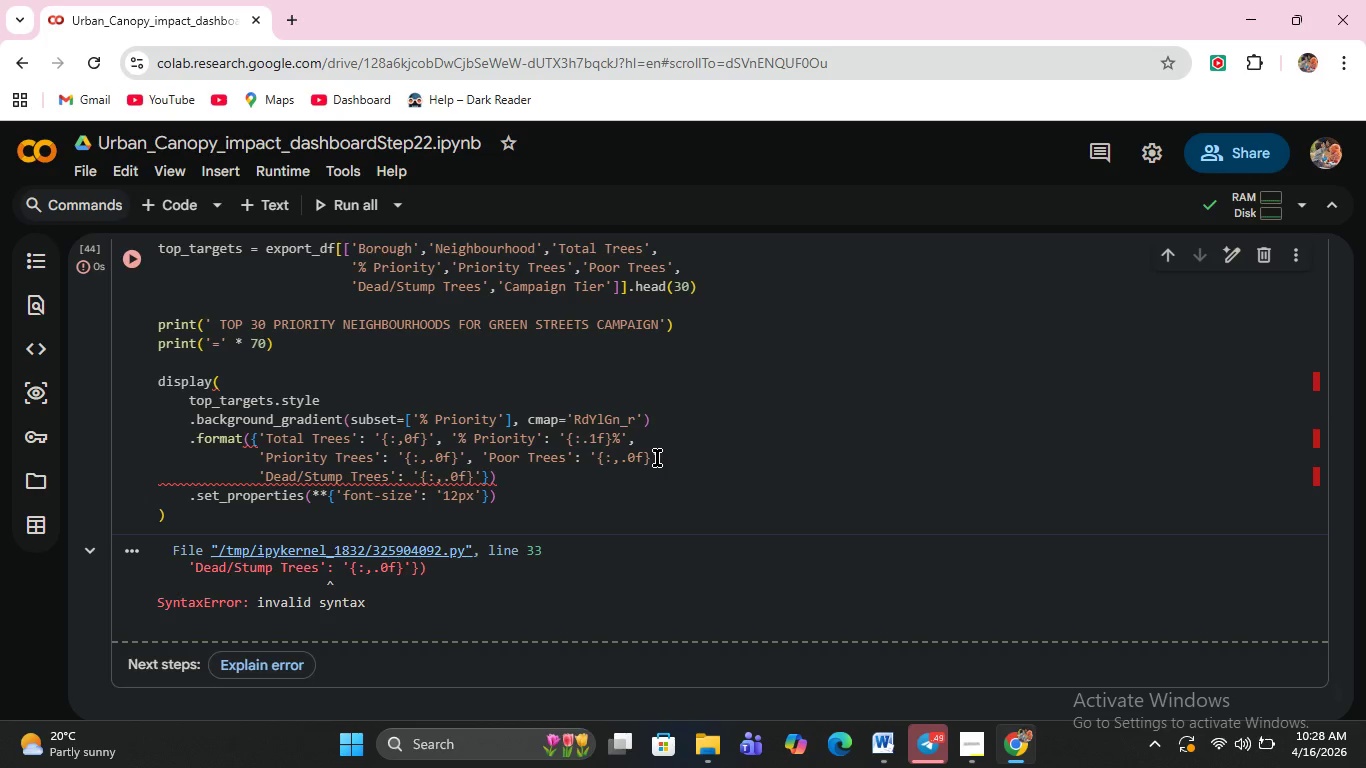 
key(Comma)
 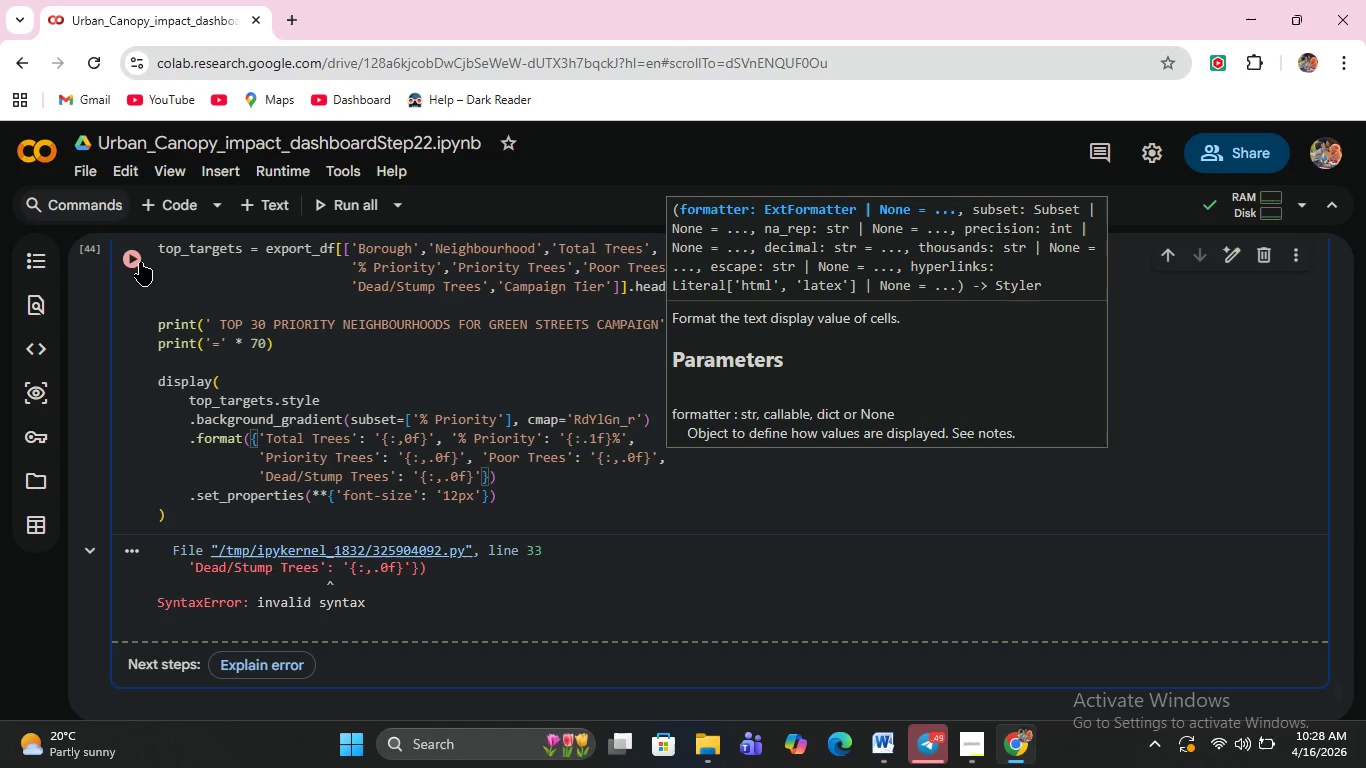 
left_click([127, 252])
 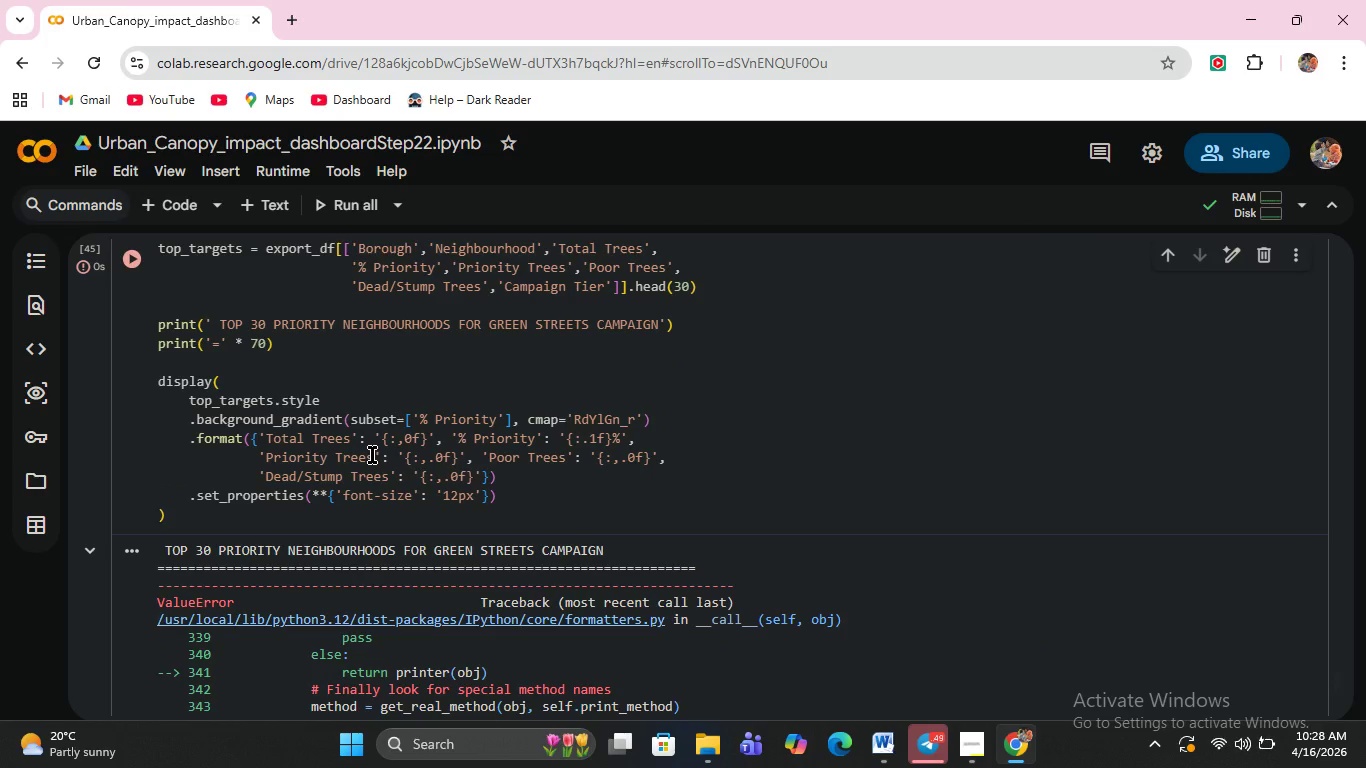 
scroll: coordinate [373, 455], scroll_direction: down, amount: 4.0
 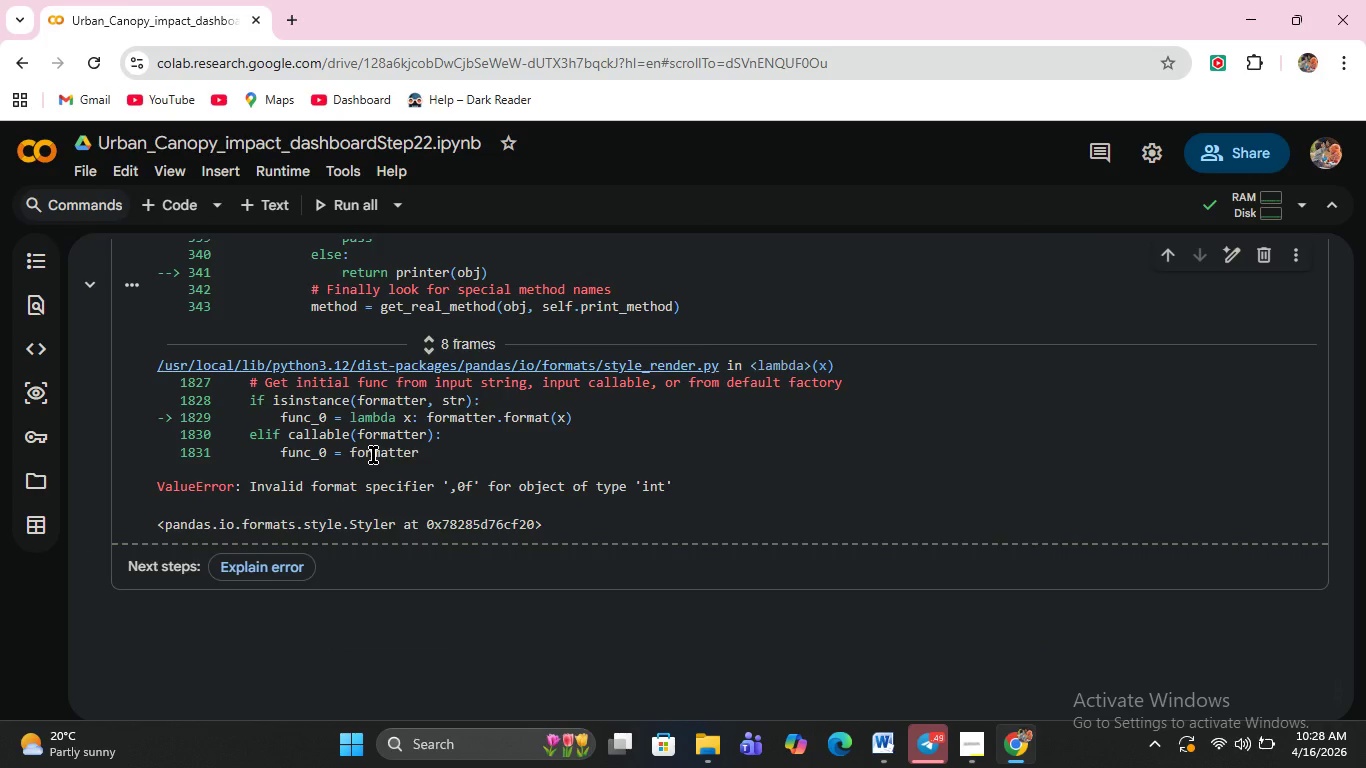 
scroll: coordinate [373, 455], scroll_direction: up, amount: 4.0
 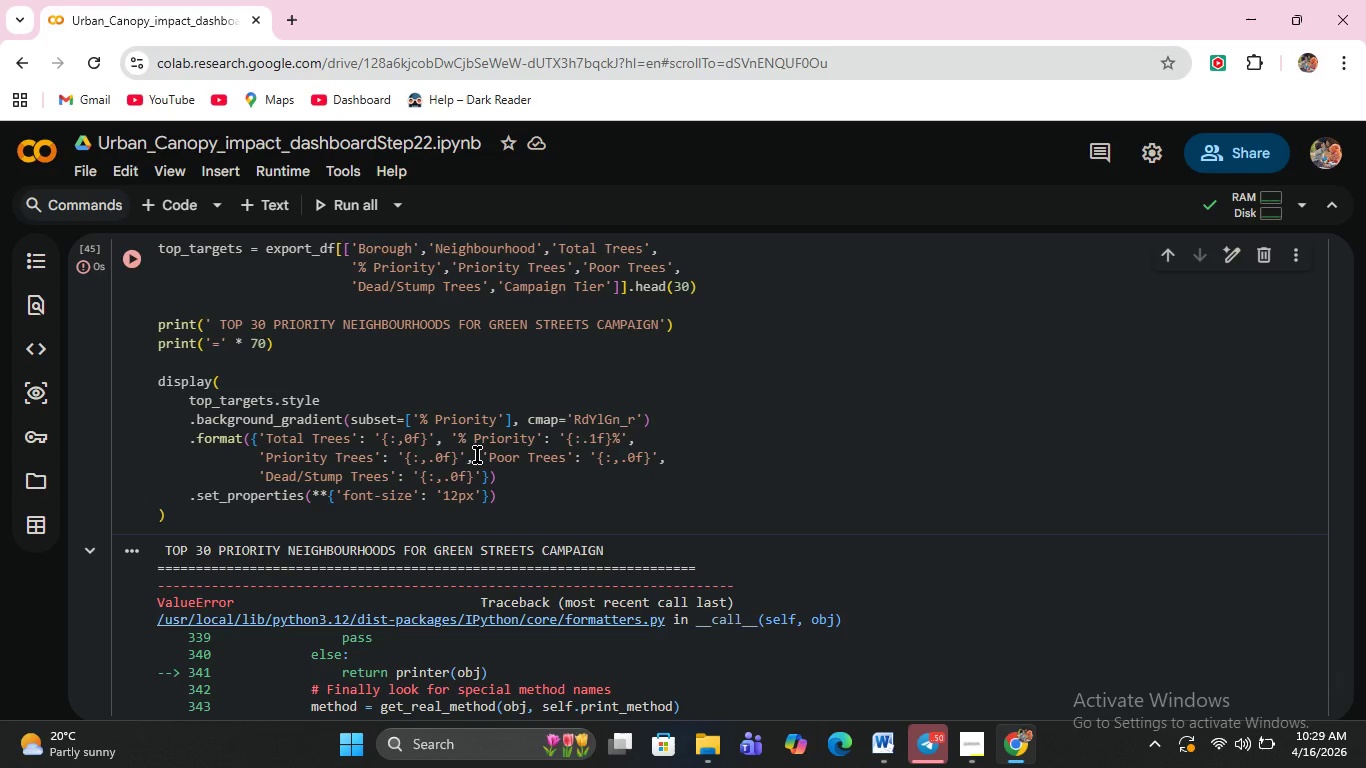 
wait(35.25)
 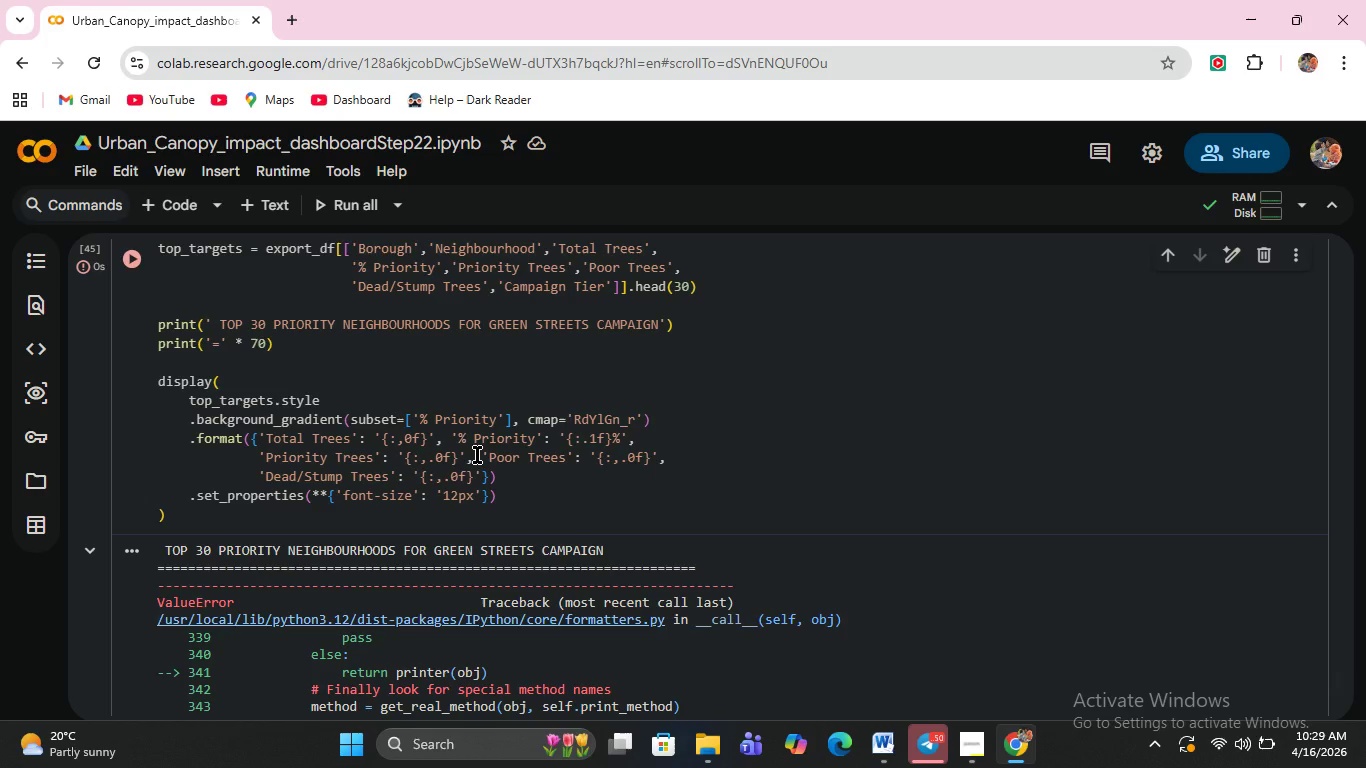 
key(Backspace)